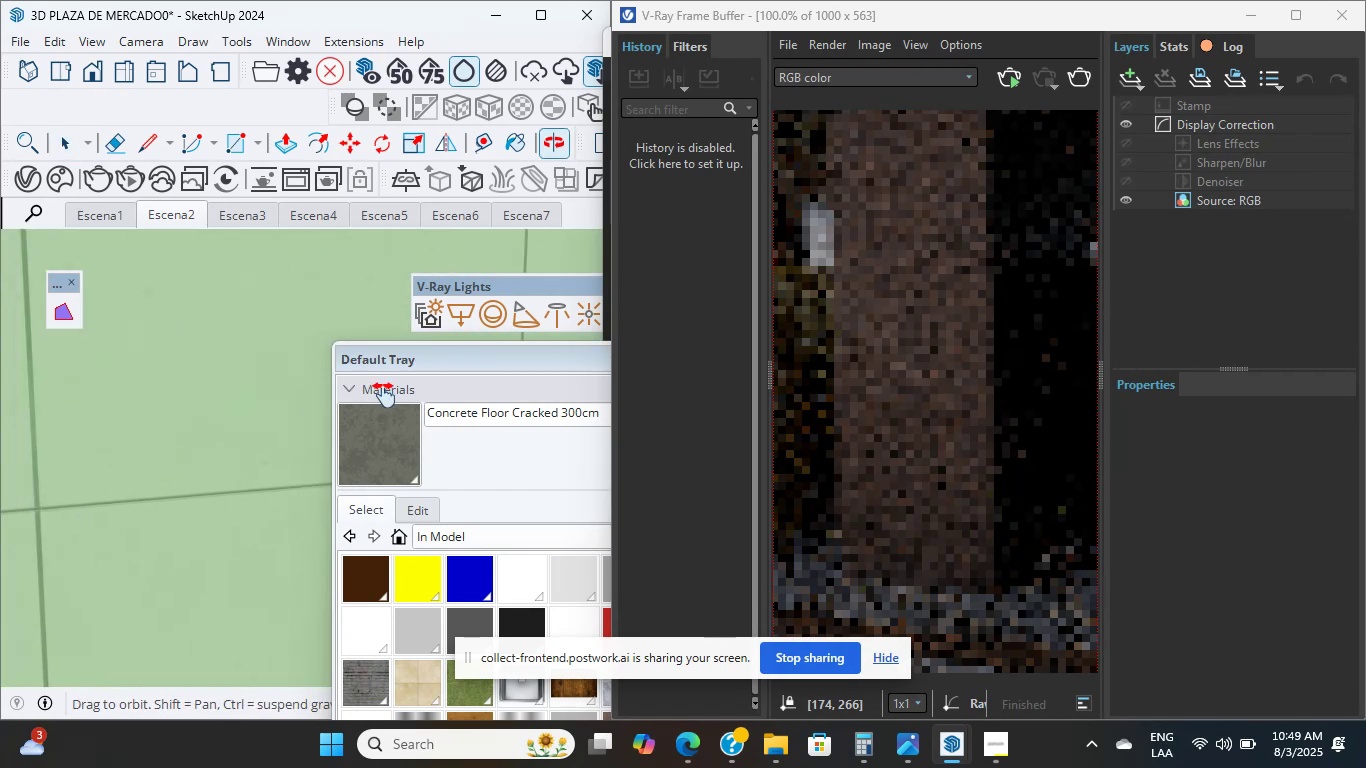 
scroll: coordinate [304, 386], scroll_direction: down, amount: 1.0
 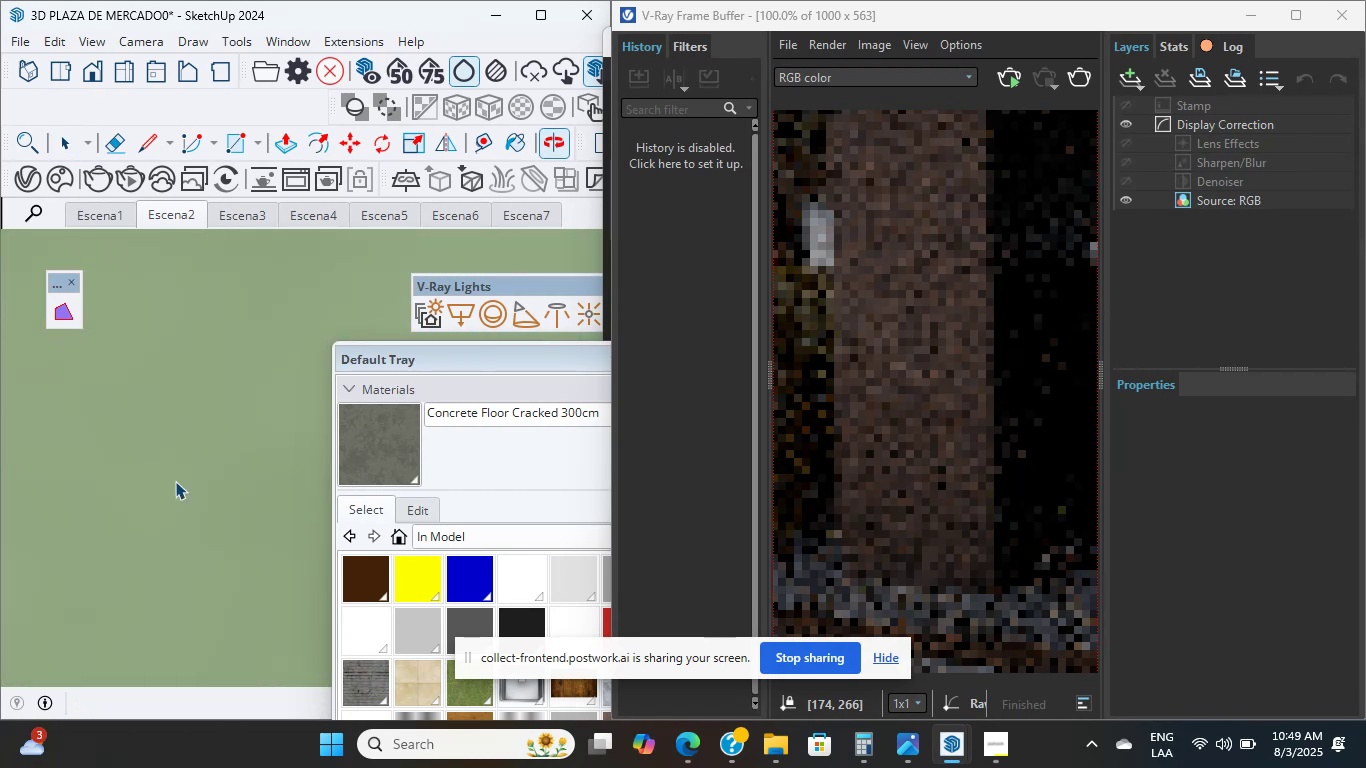 
hold_key(key=ShiftLeft, duration=0.63)
 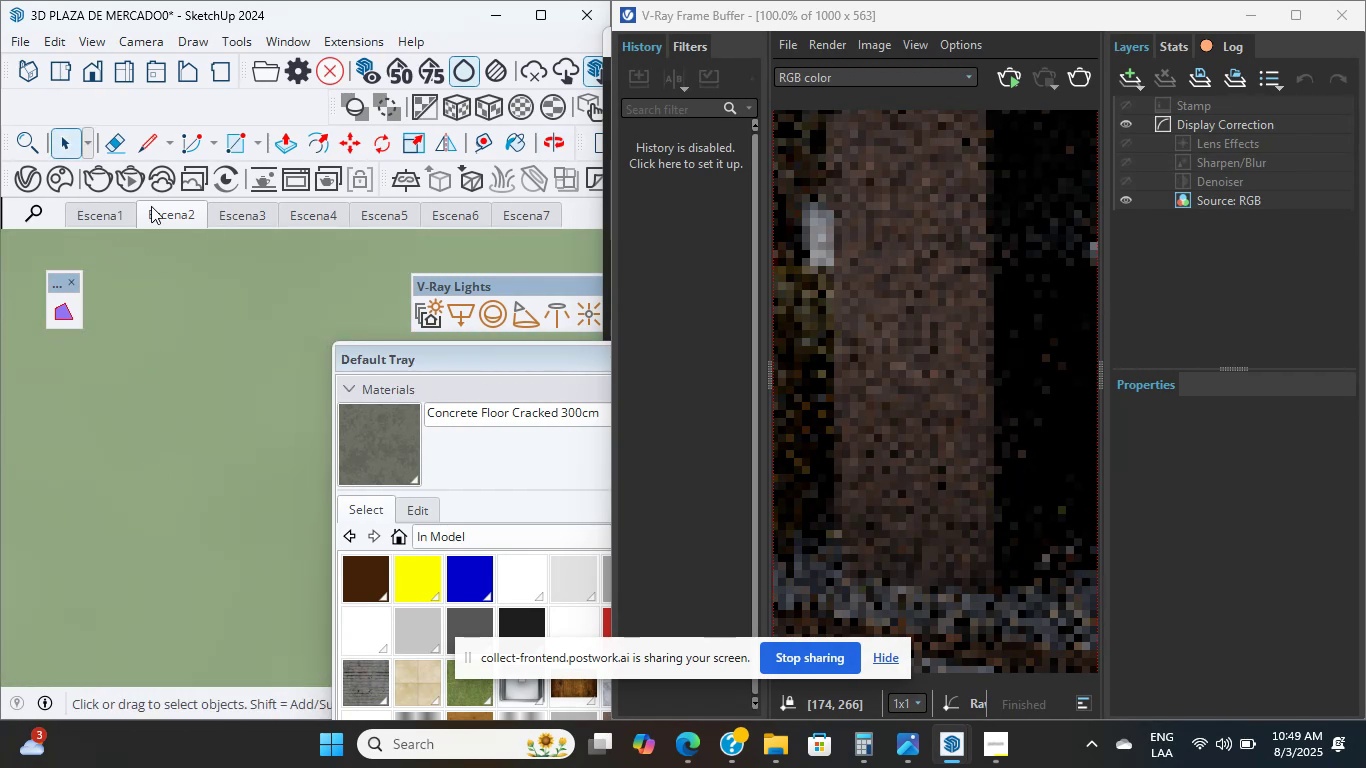 
double_click([151, 203])
 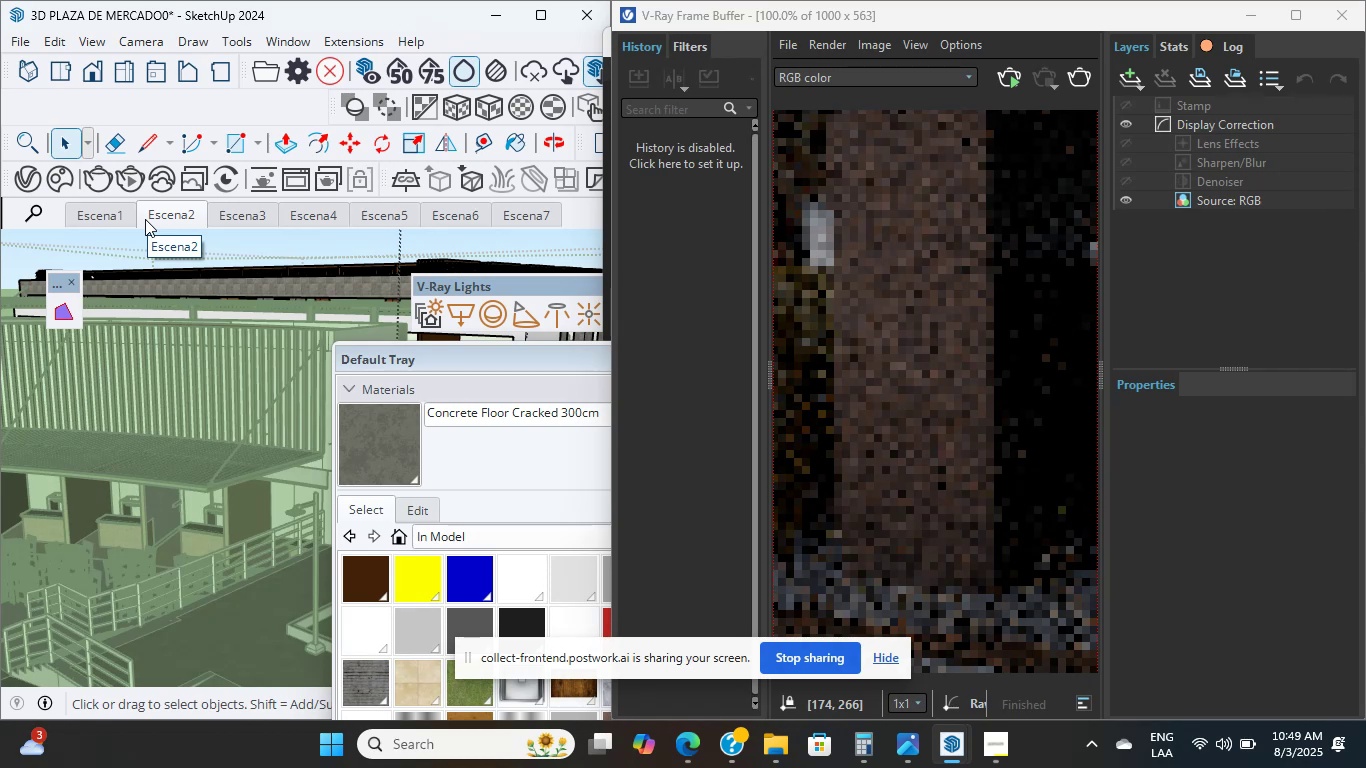 
left_click([998, 75])
 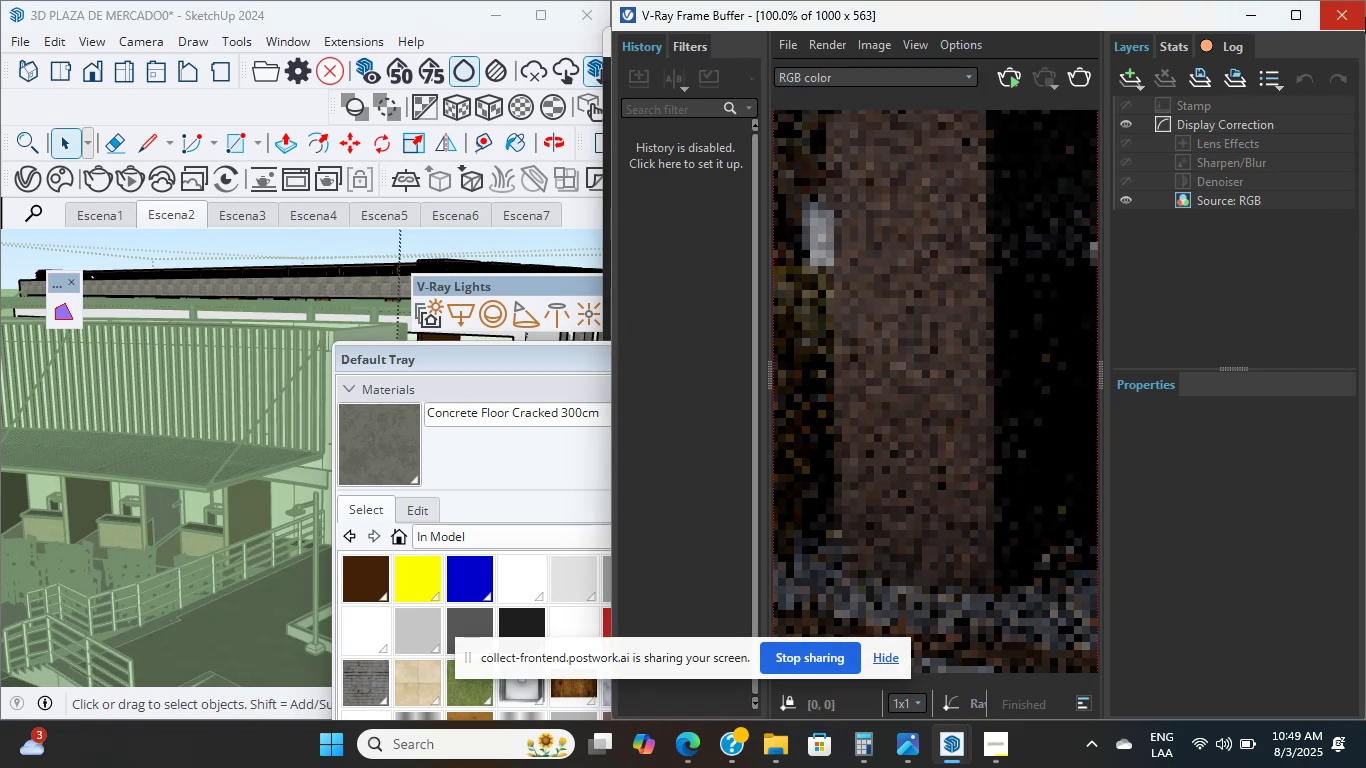 
left_click([1352, 16])
 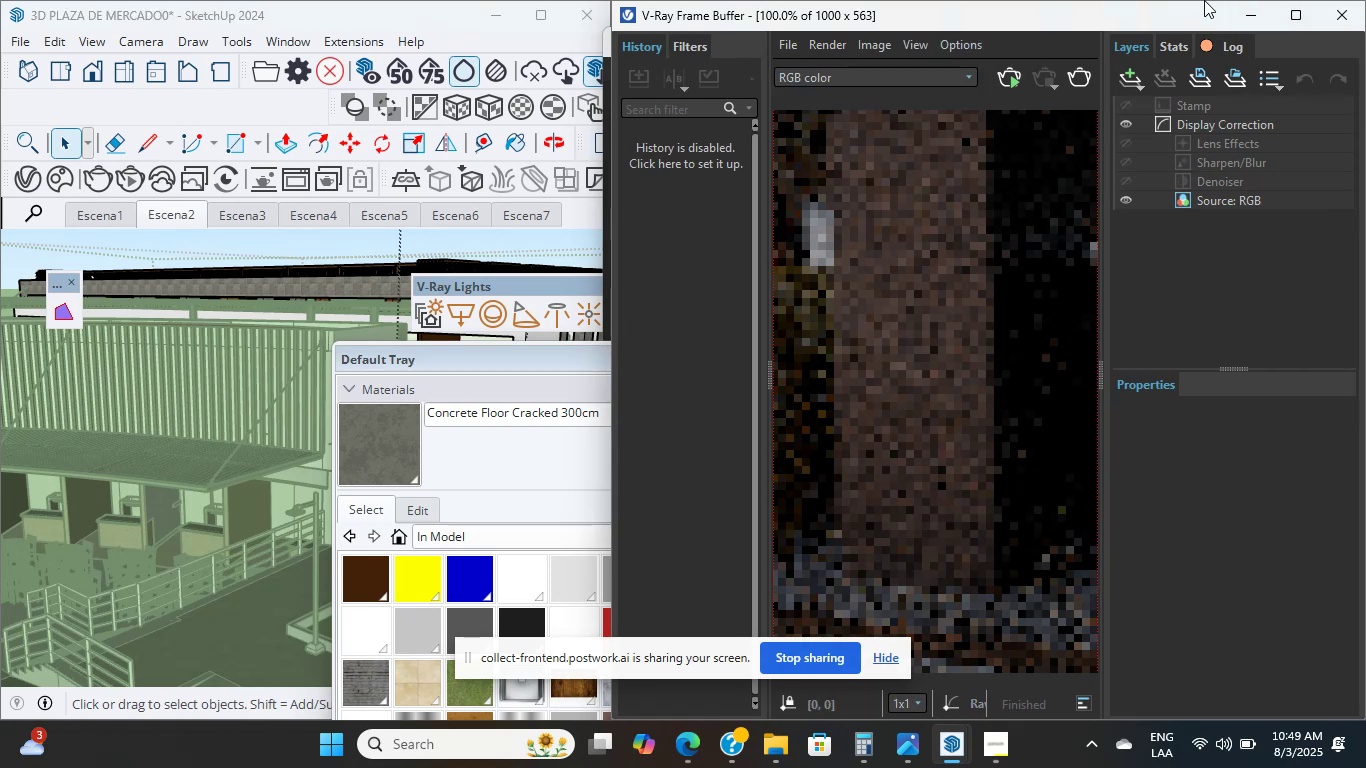 
left_click_drag(start_coordinate=[1348, 9], to_coordinate=[145, 243])
 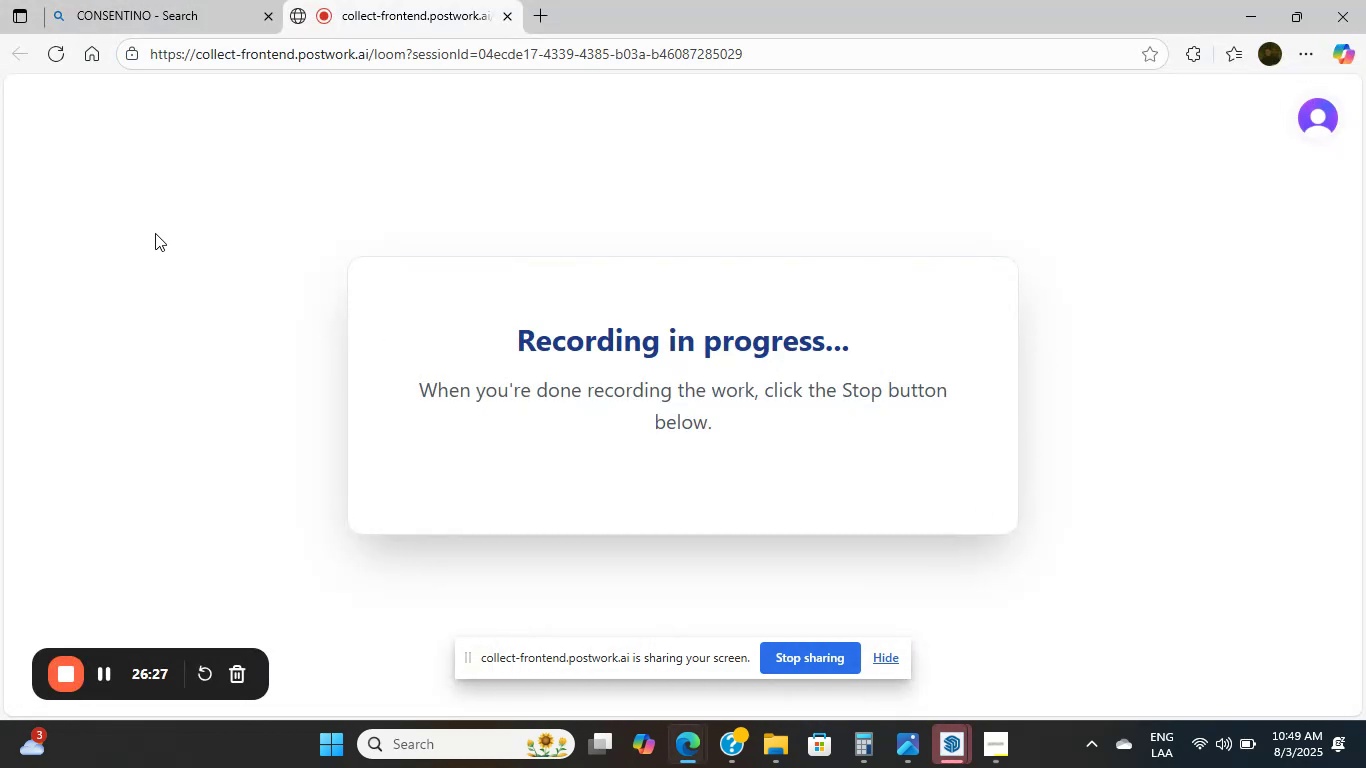 
left_click([181, 232])
 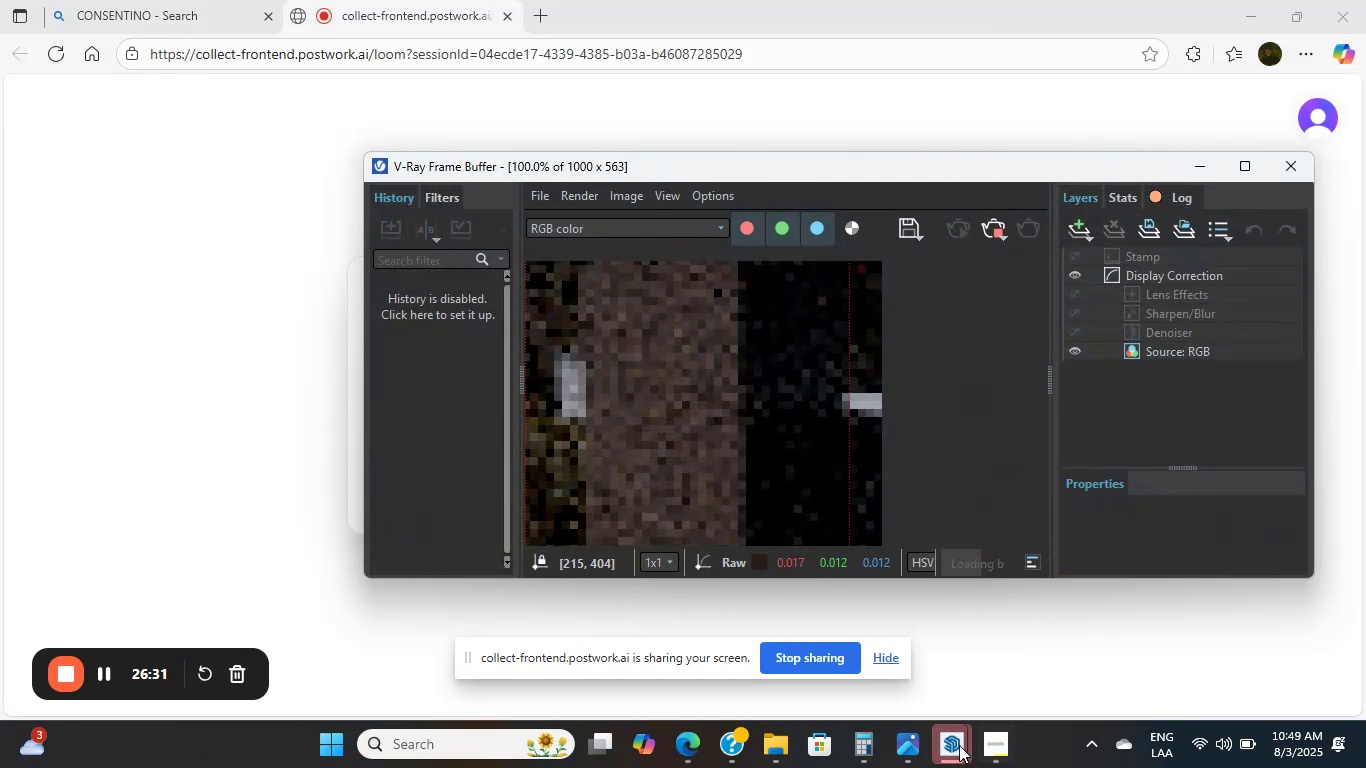 
wait(6.18)
 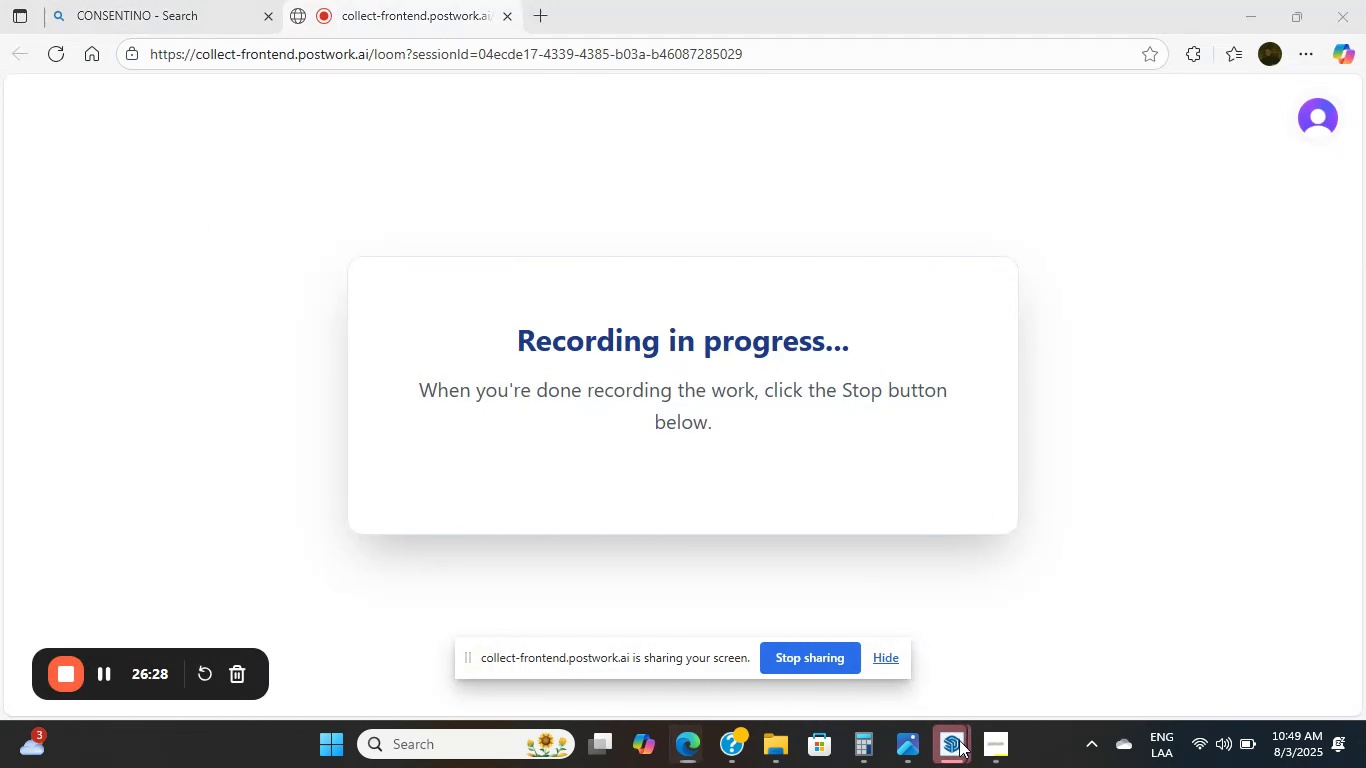 
scroll: coordinate [385, 300], scroll_direction: down, amount: 5.0
 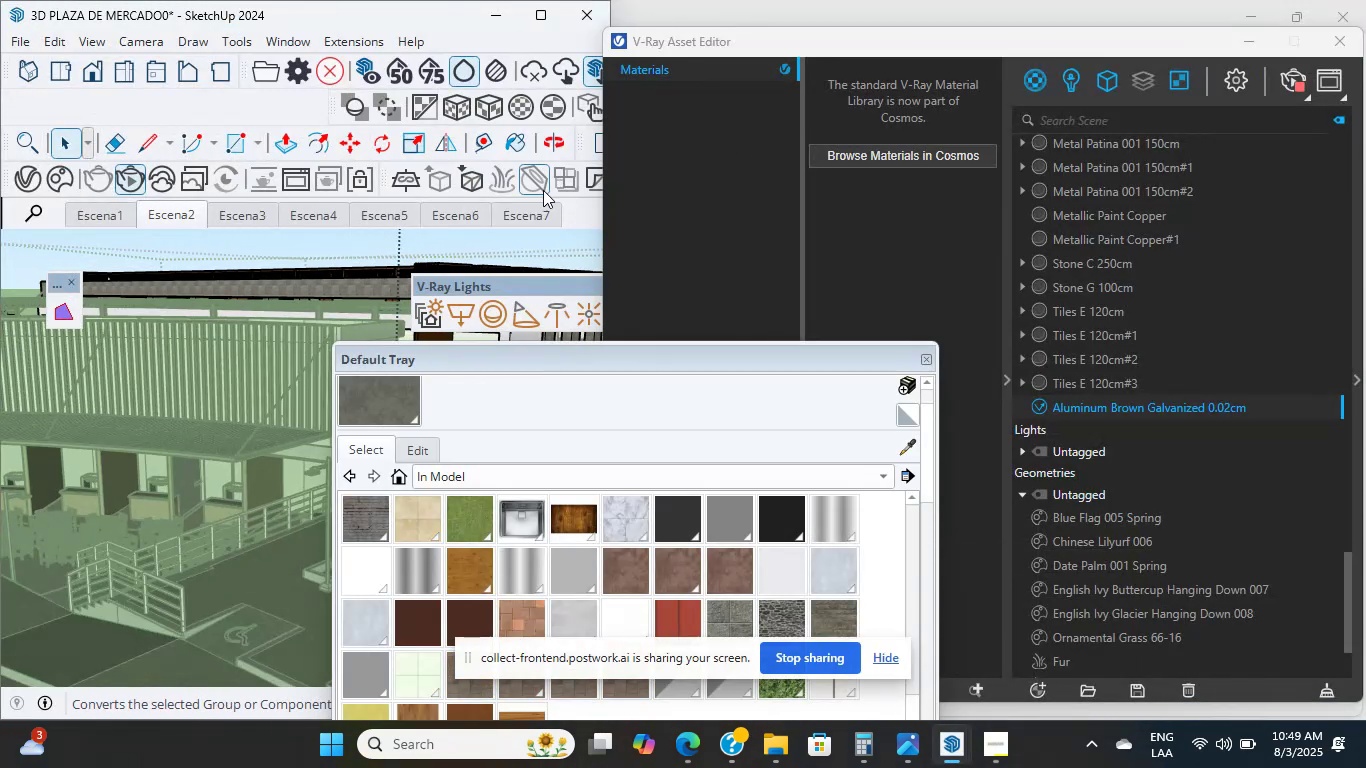 
left_click_drag(start_coordinate=[679, 45], to_coordinate=[732, 41])
 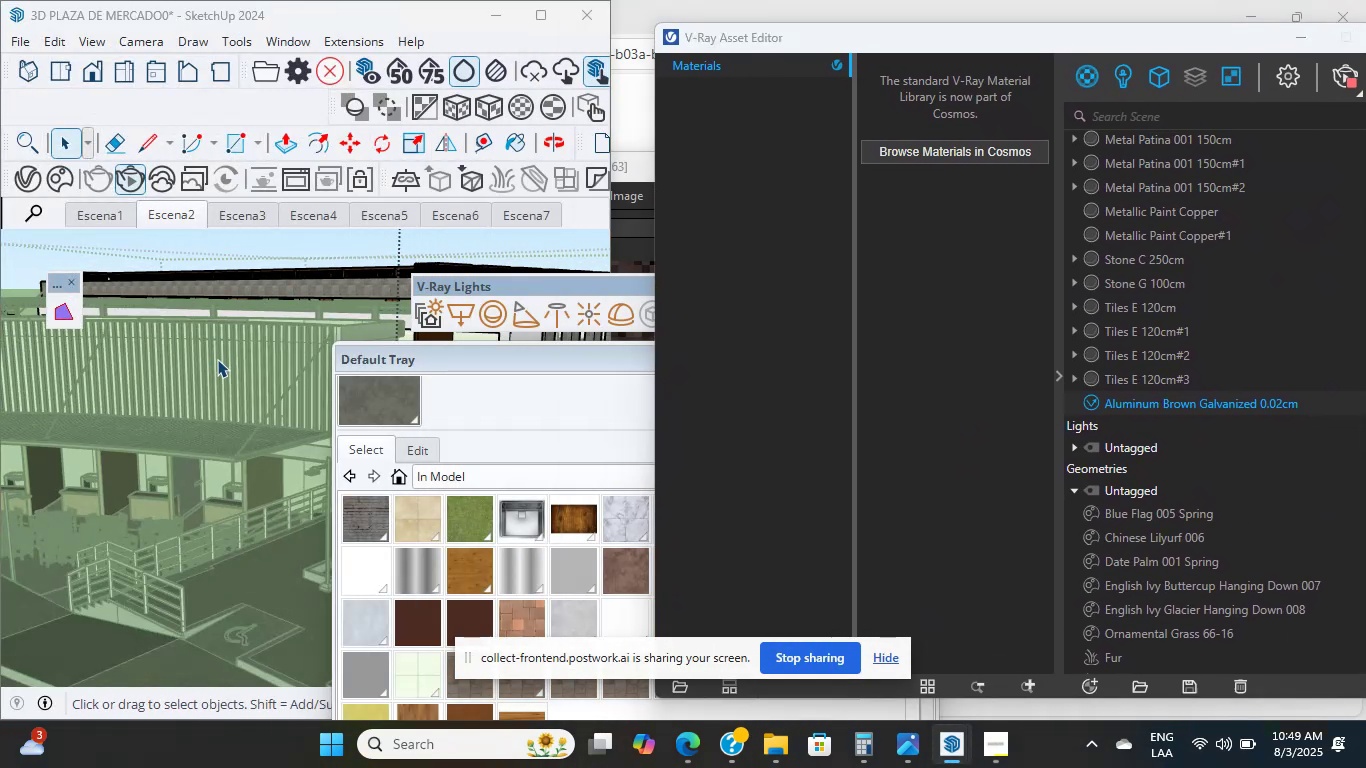 
scroll: coordinate [227, 431], scroll_direction: up, amount: 8.0
 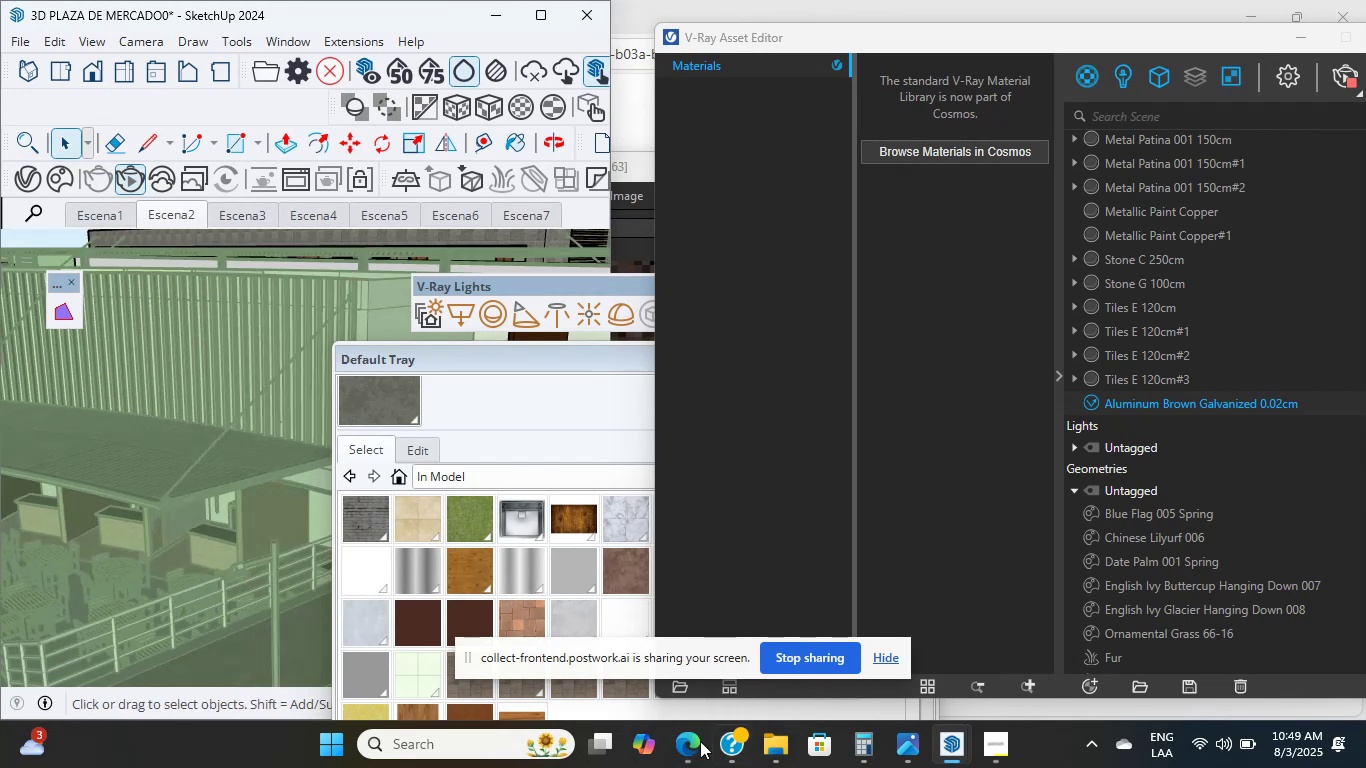 
left_click([693, 739])
 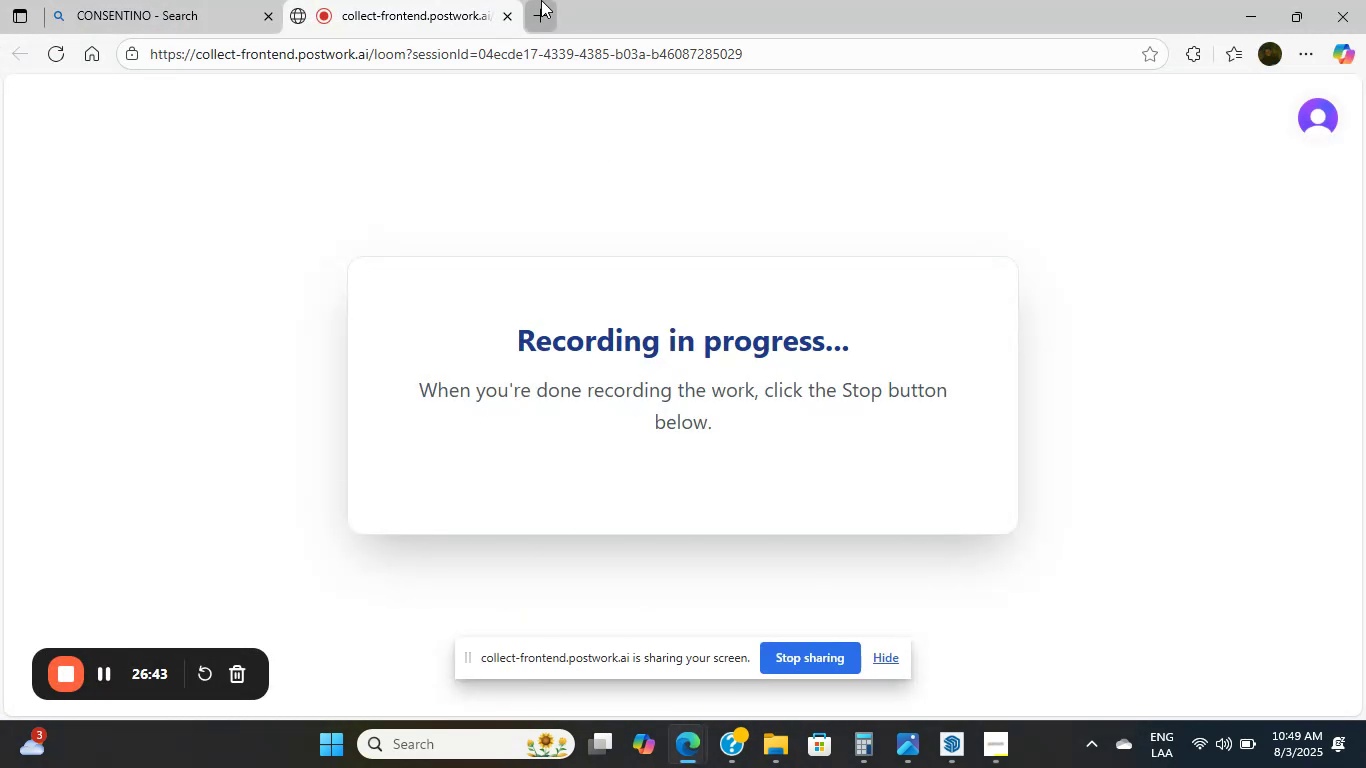 
left_click([541, 0])
 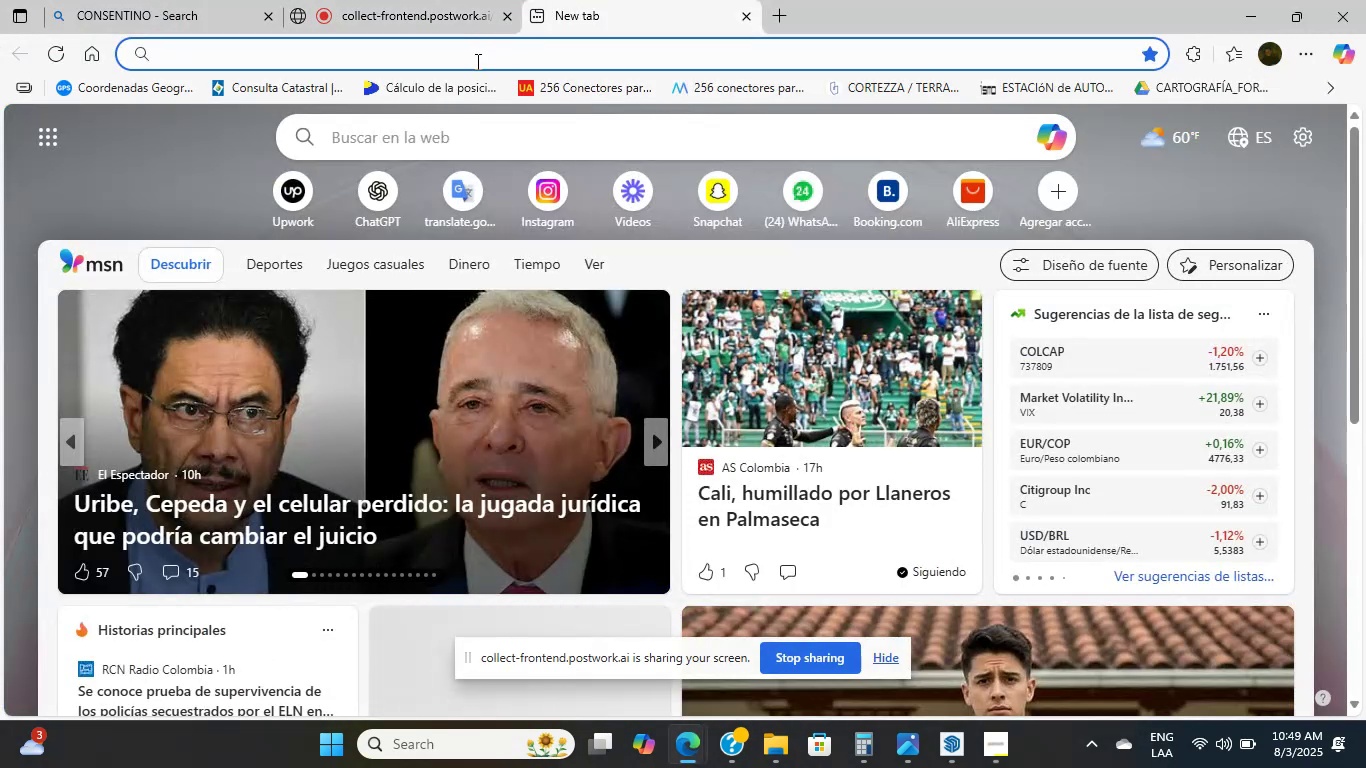 
left_click([474, 60])
 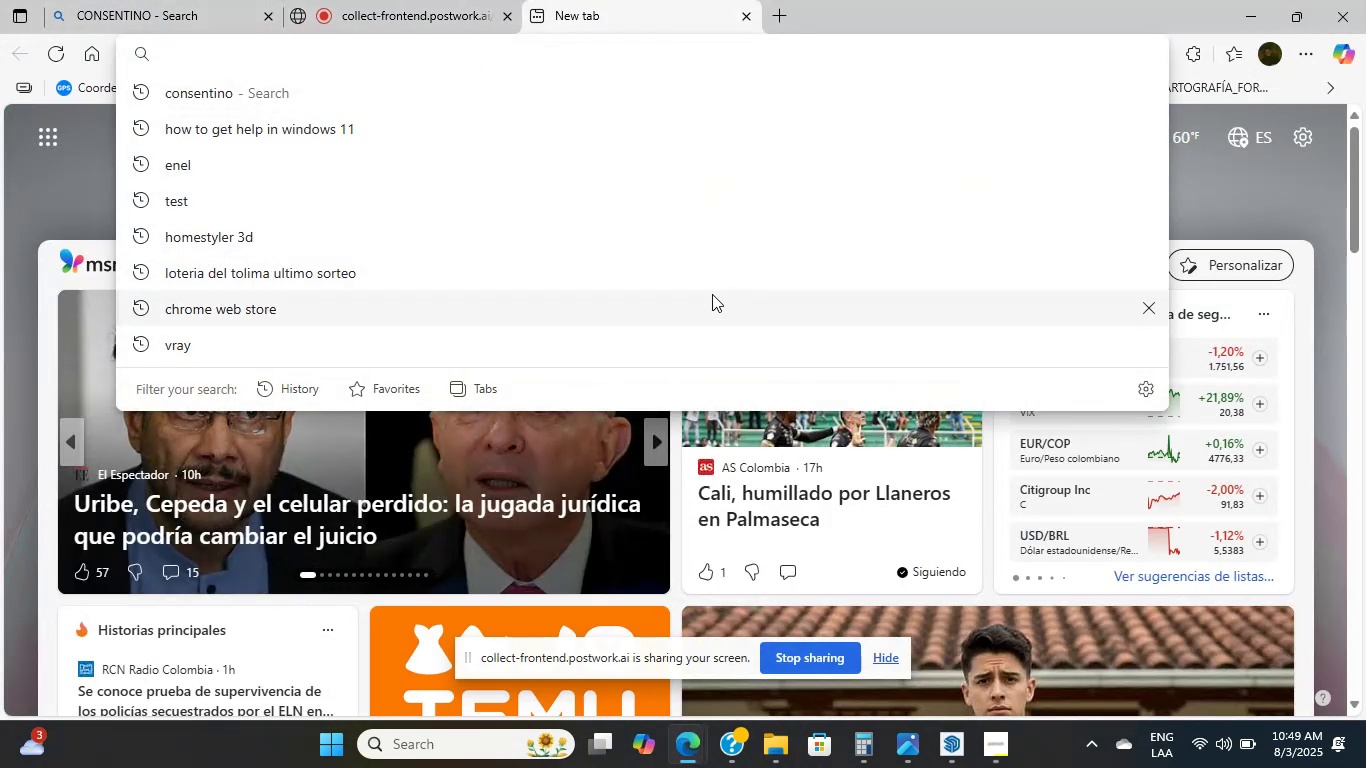 
type(go)
 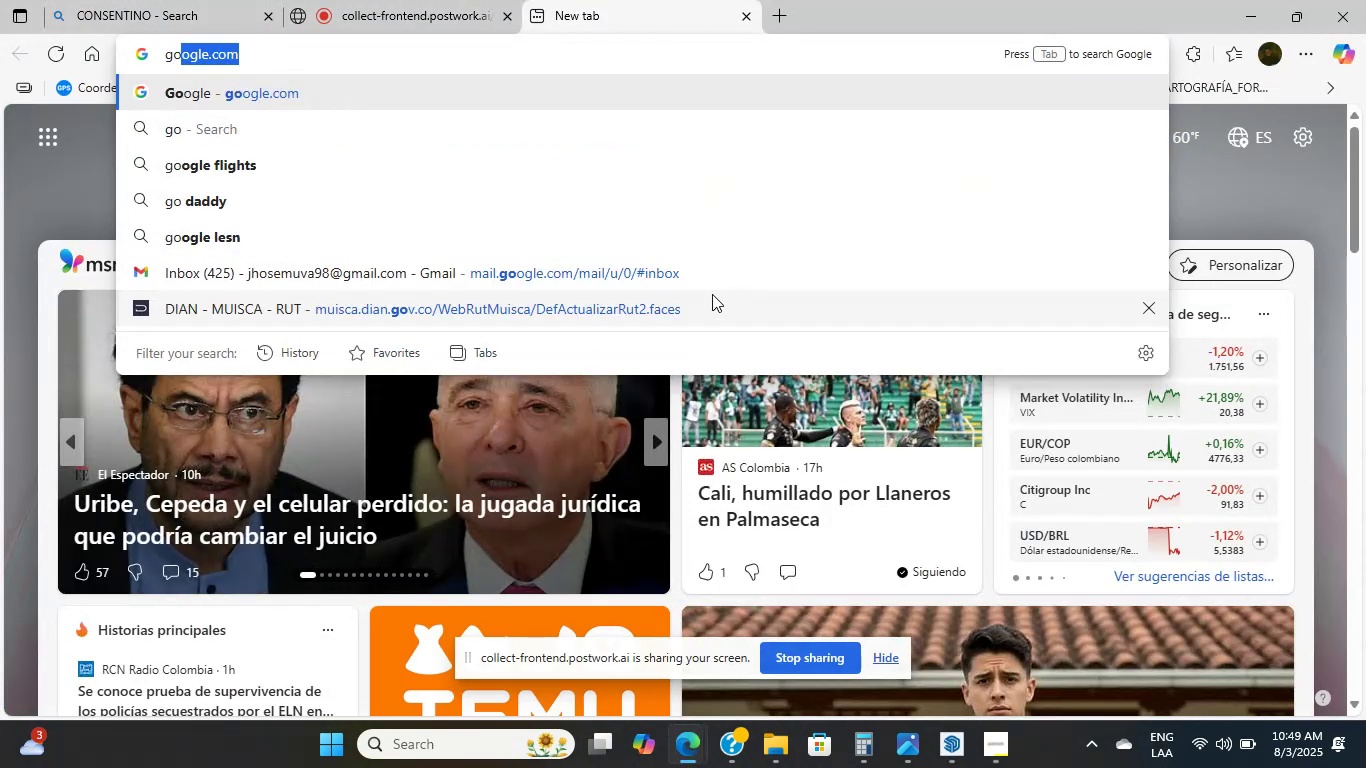 
key(Enter)
 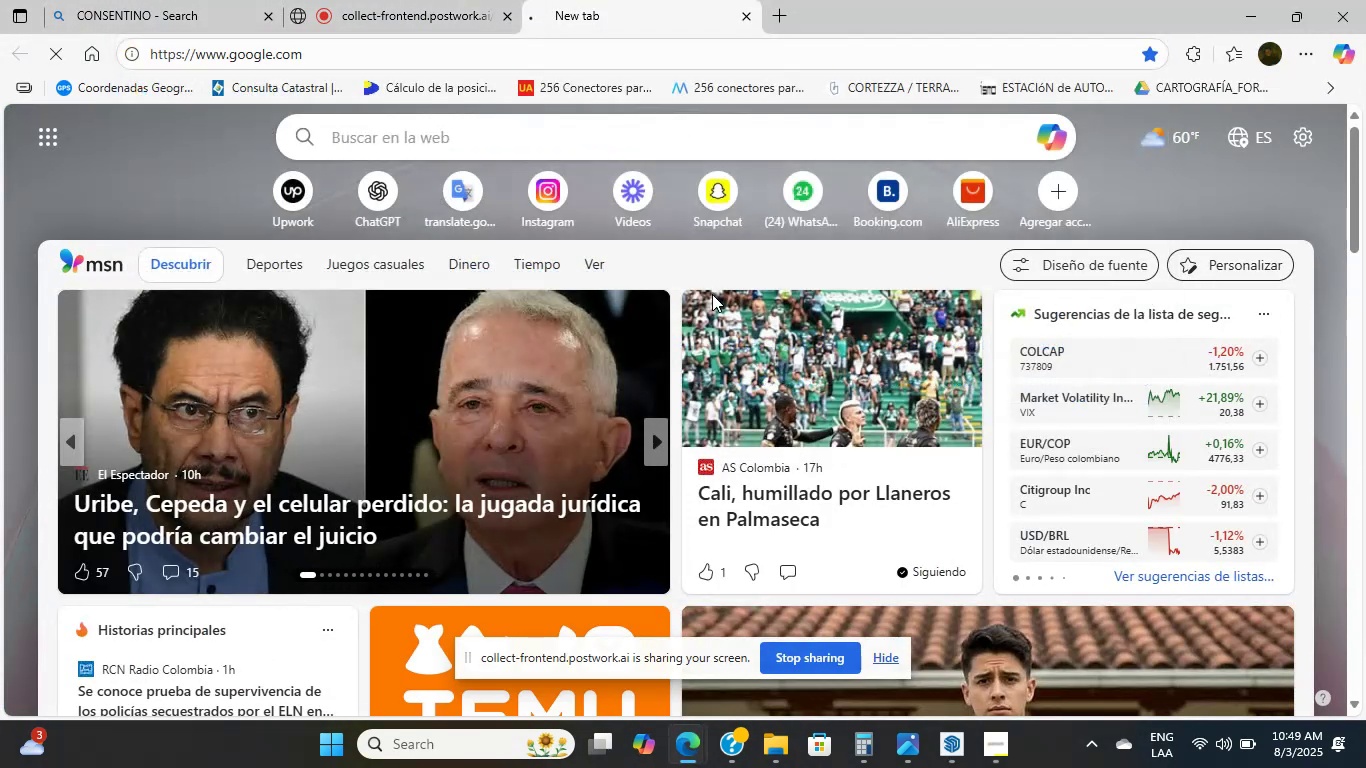 
type(e)
key(Backspace)
type(metal fishind )
 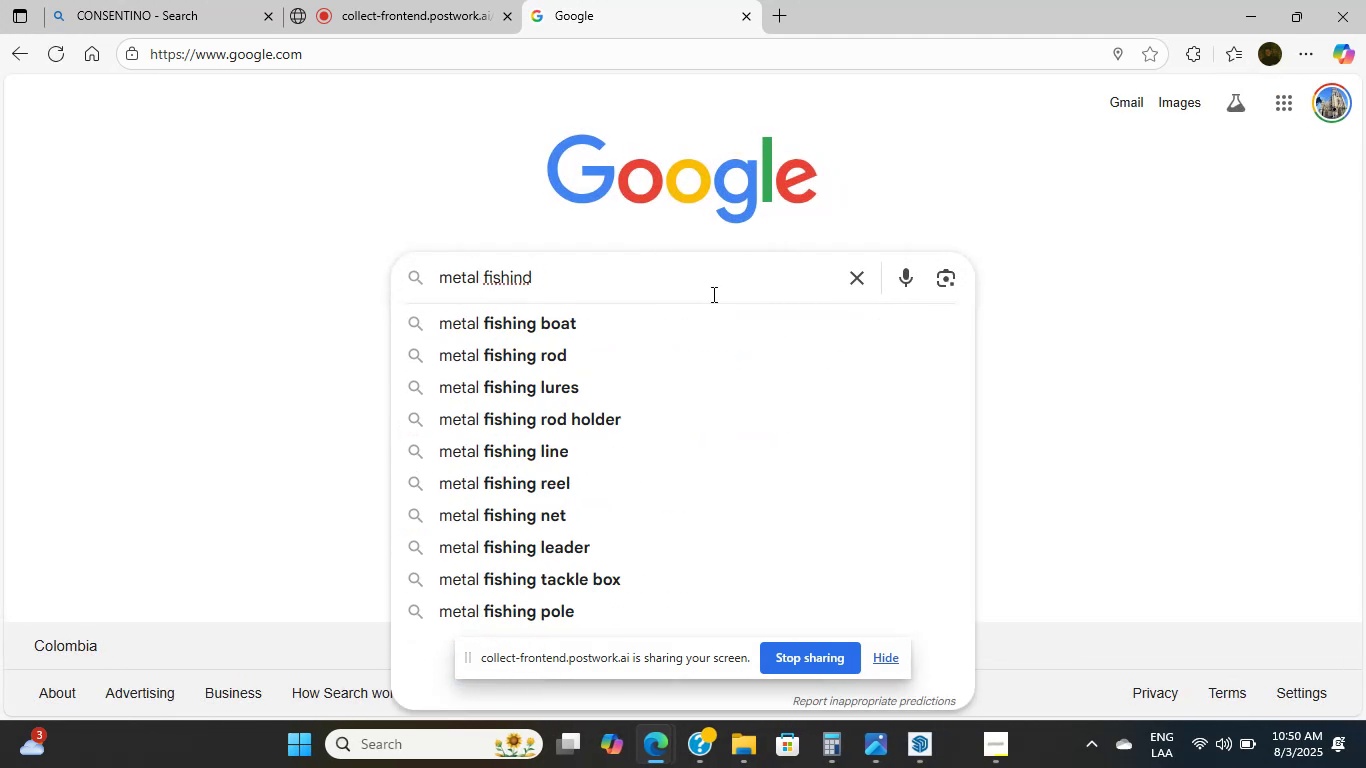 
key(Enter)
 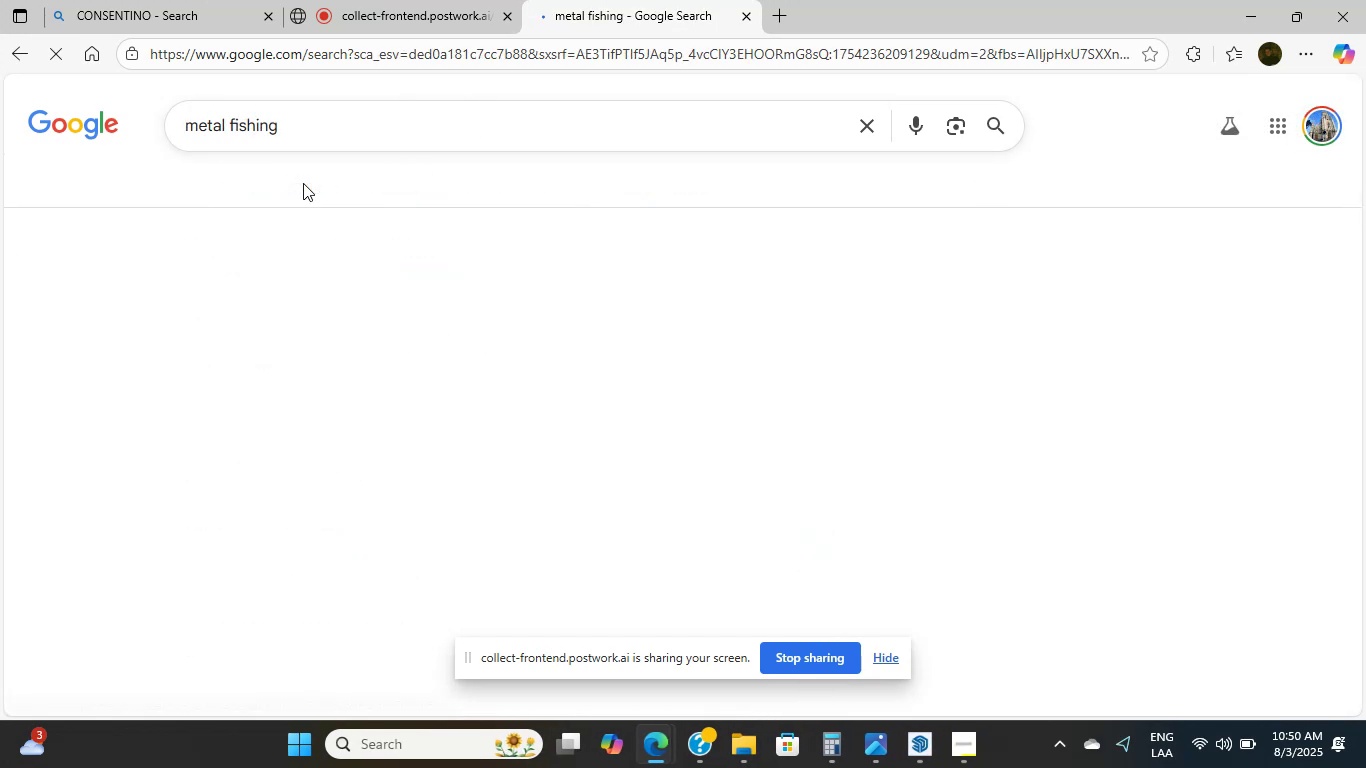 
wait(5.37)
 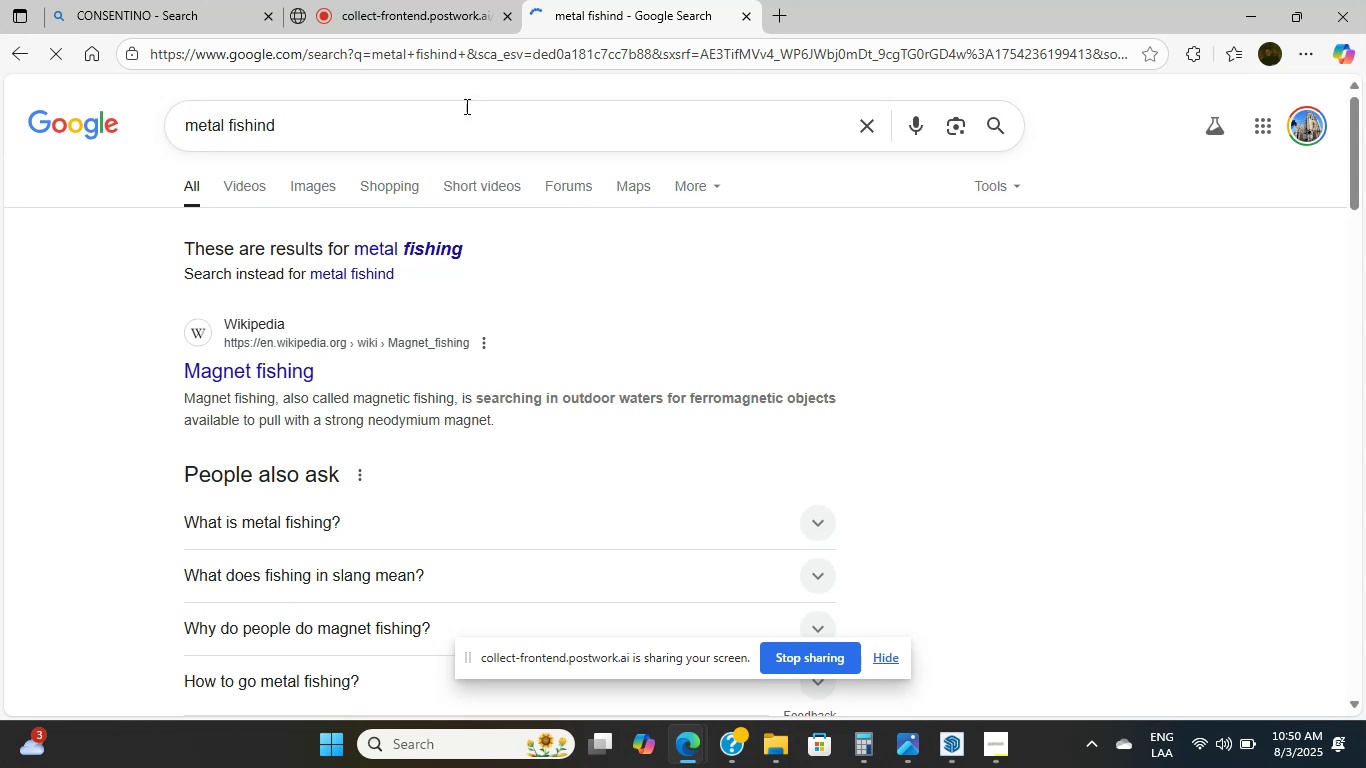 
scroll: coordinate [354, 471], scroll_direction: down, amount: 2.0
 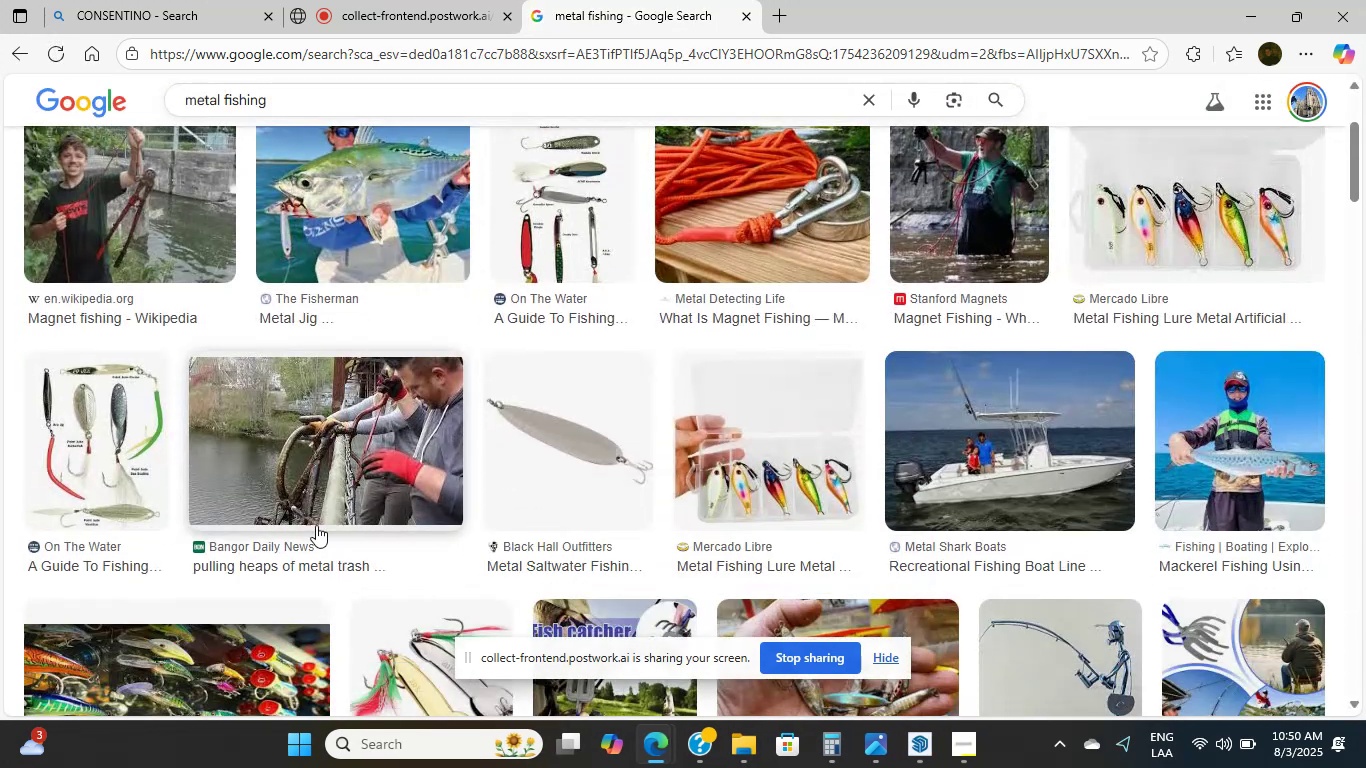 
scroll: coordinate [100, 132], scroll_direction: up, amount: 7.0
 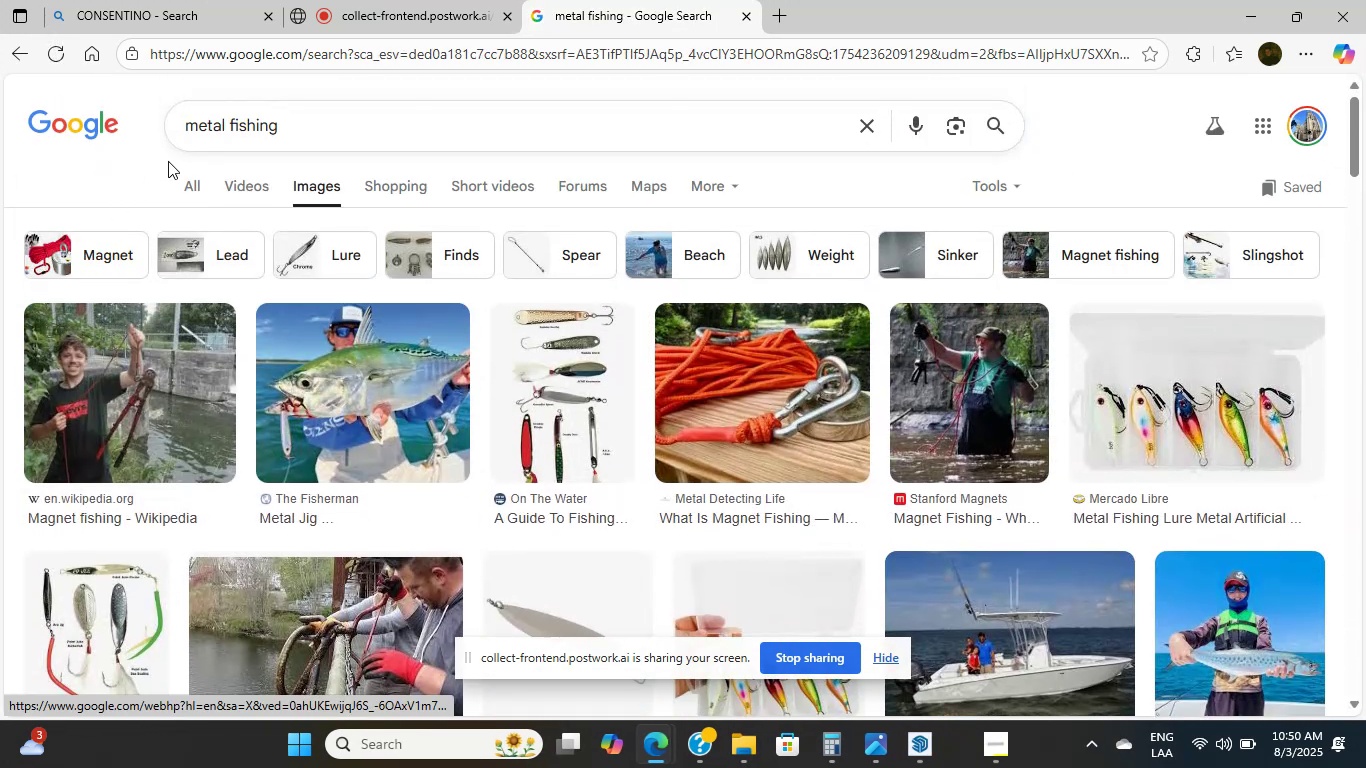 
left_click([183, 193])
 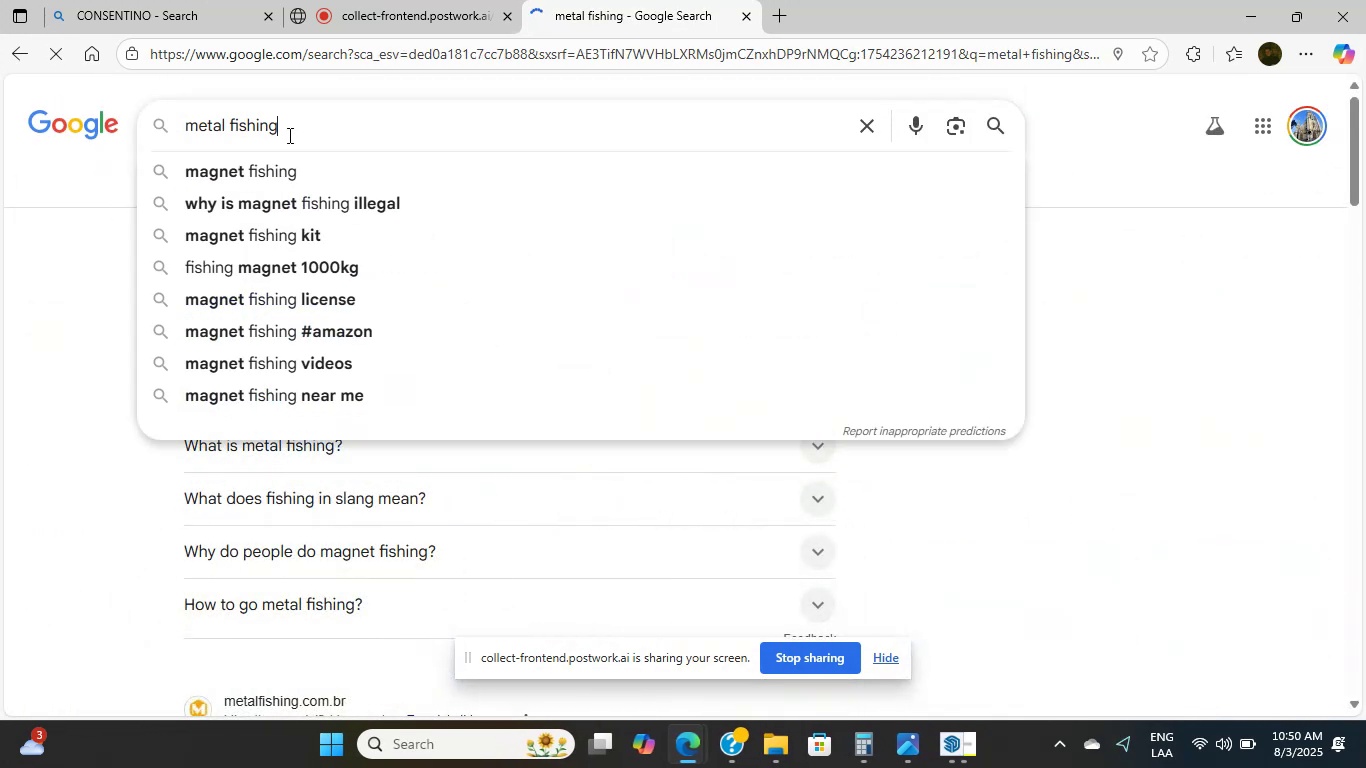 
type(/)
key(Backspace)
key(Backspace)
key(Backspace)
key(Backspace)
key(Backspace)
key(Backspace)
key(Backspace)
key(Backspace)
type(bronzz)
key(Backspace)
type(e color )
 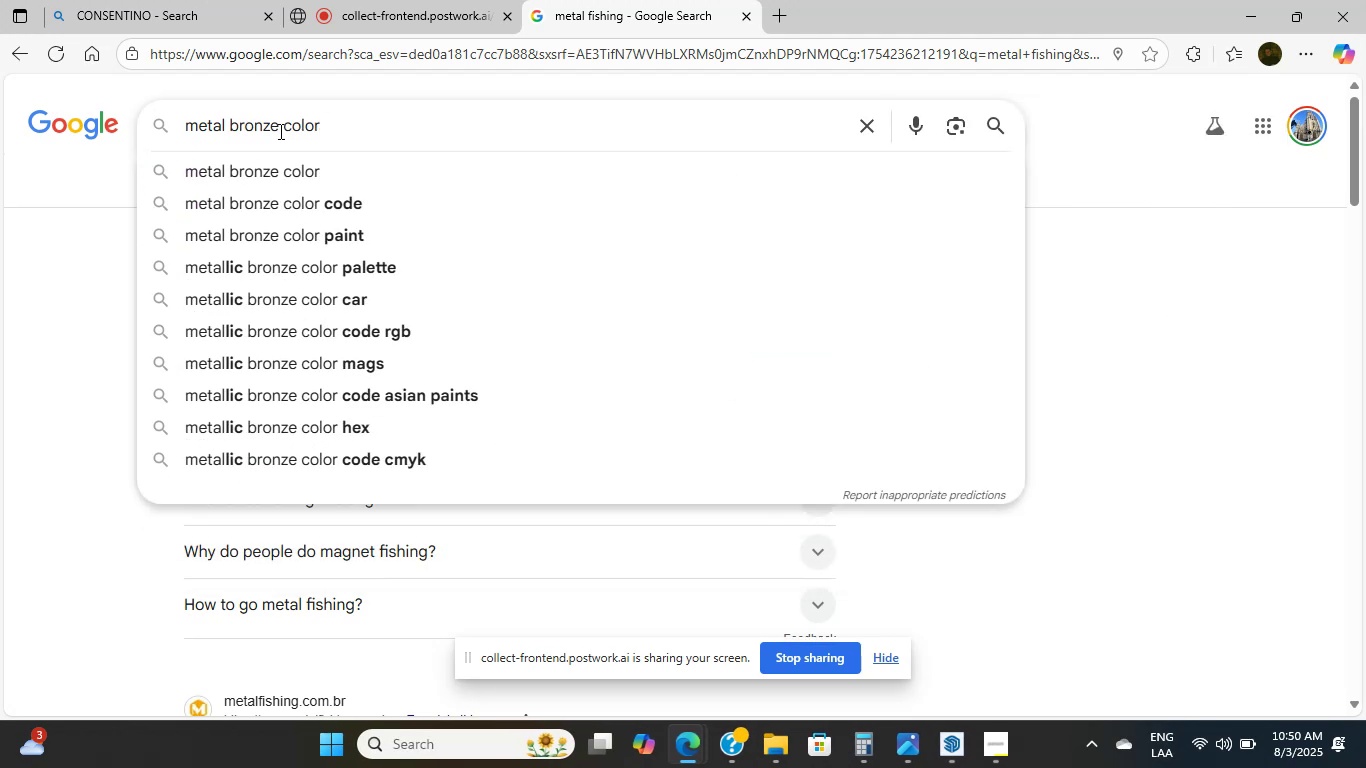 
key(Enter)
 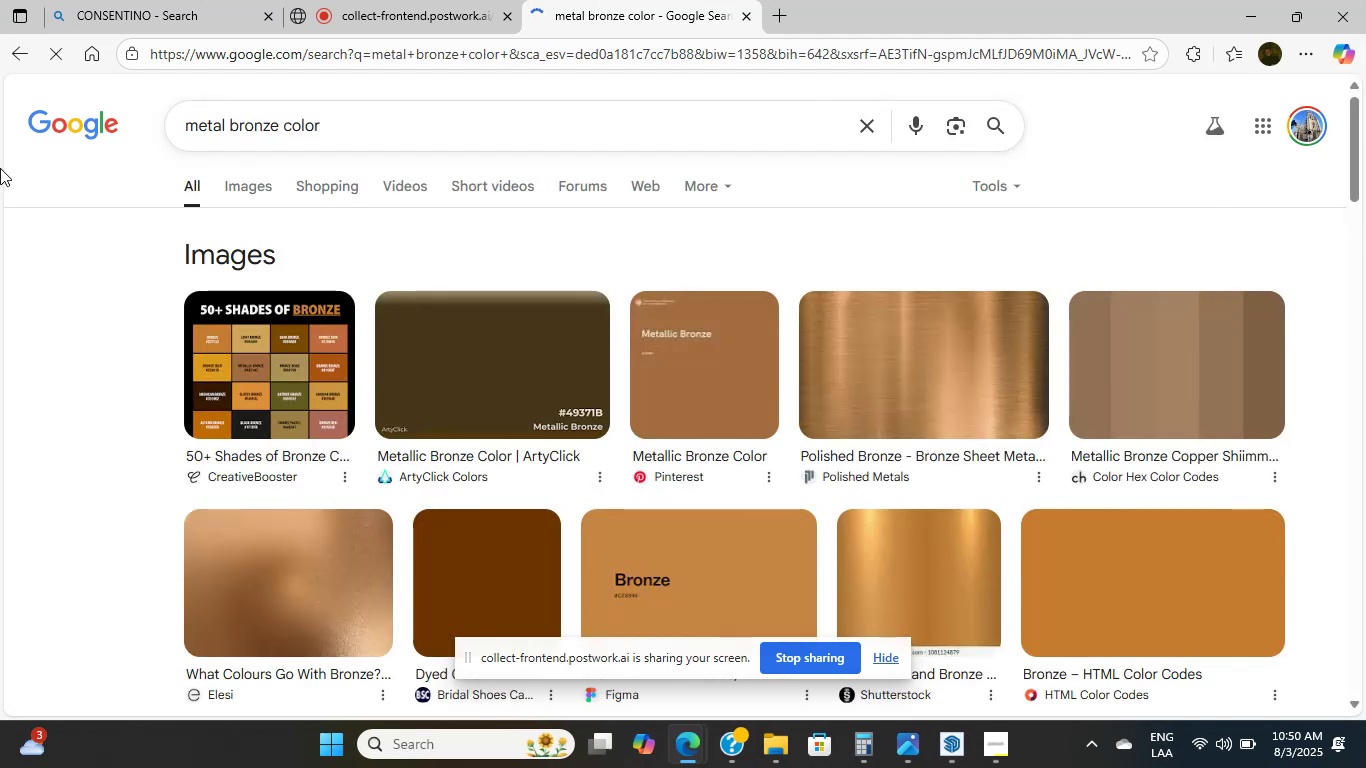 
scroll: coordinate [81, 245], scroll_direction: up, amount: 1.0
 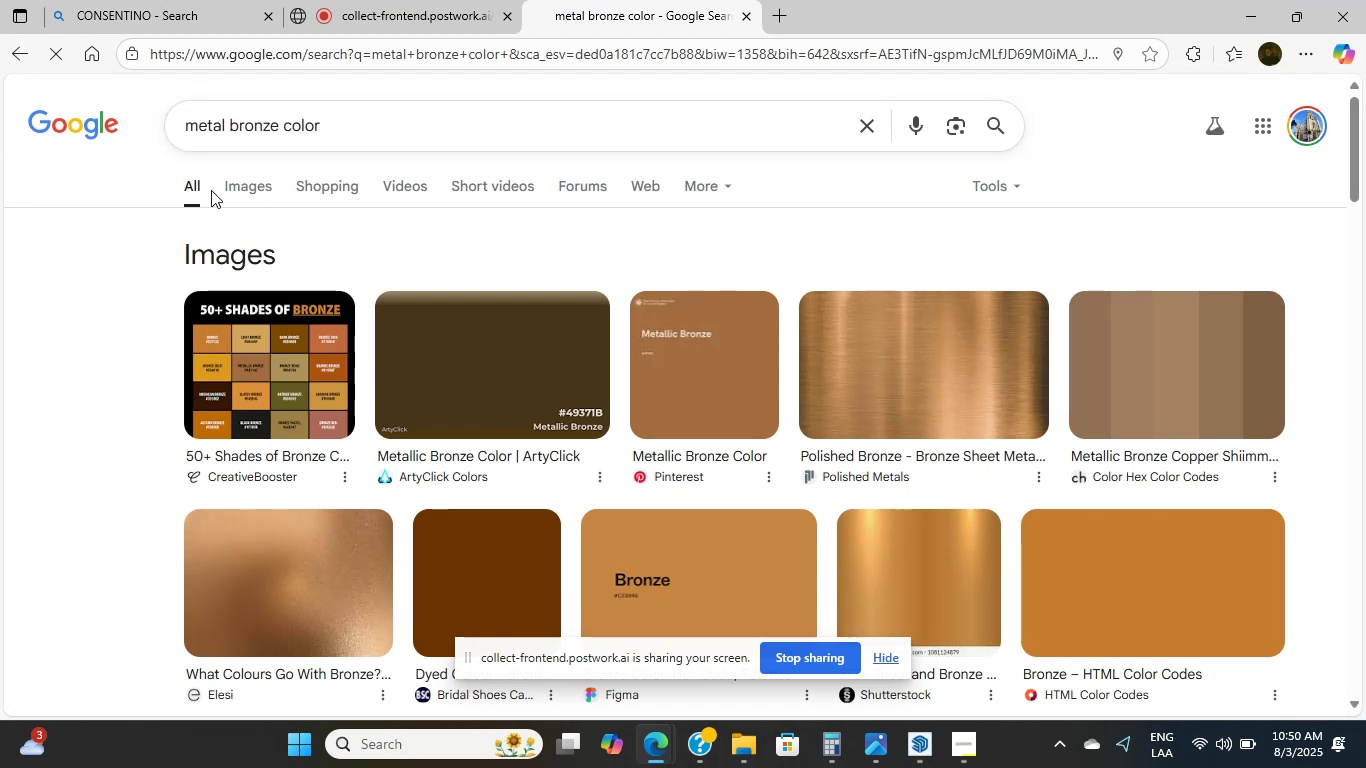 
left_click([229, 186])
 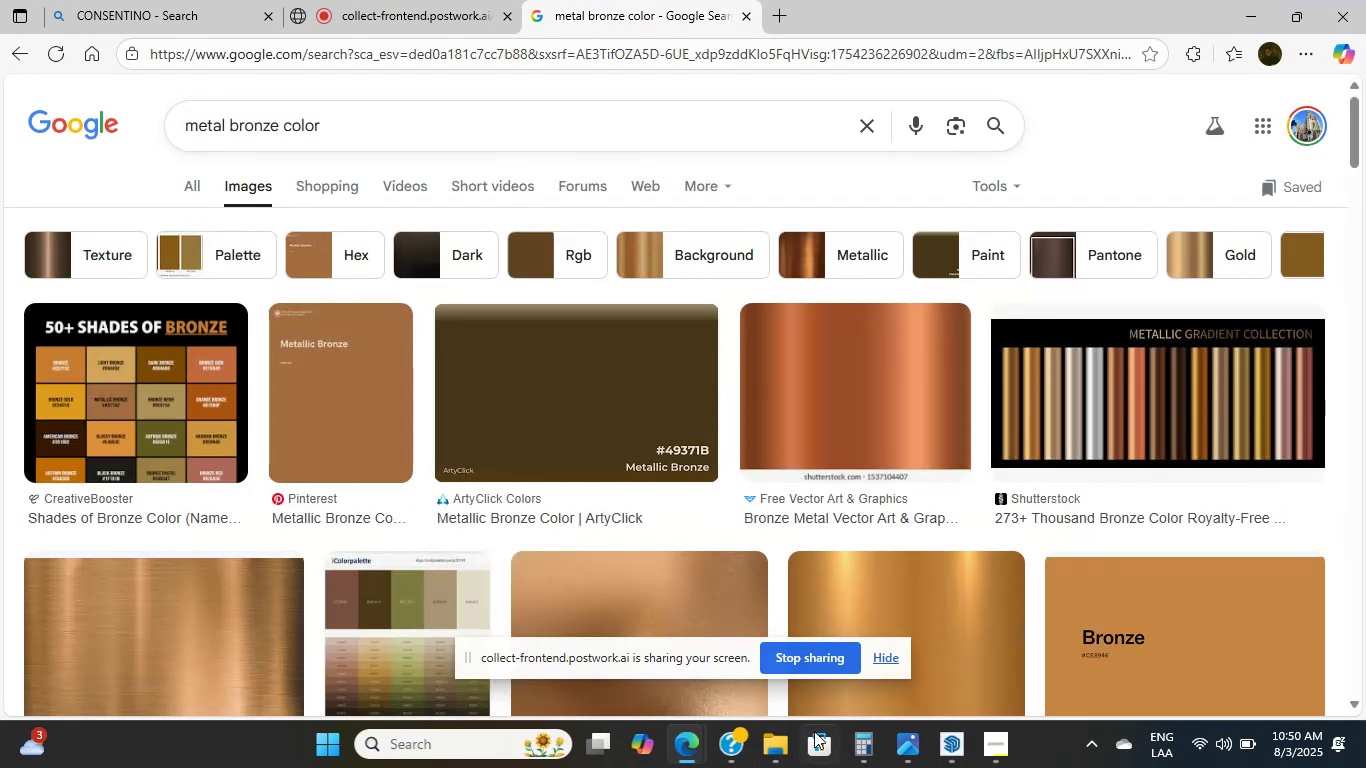 
left_click([991, 748])
 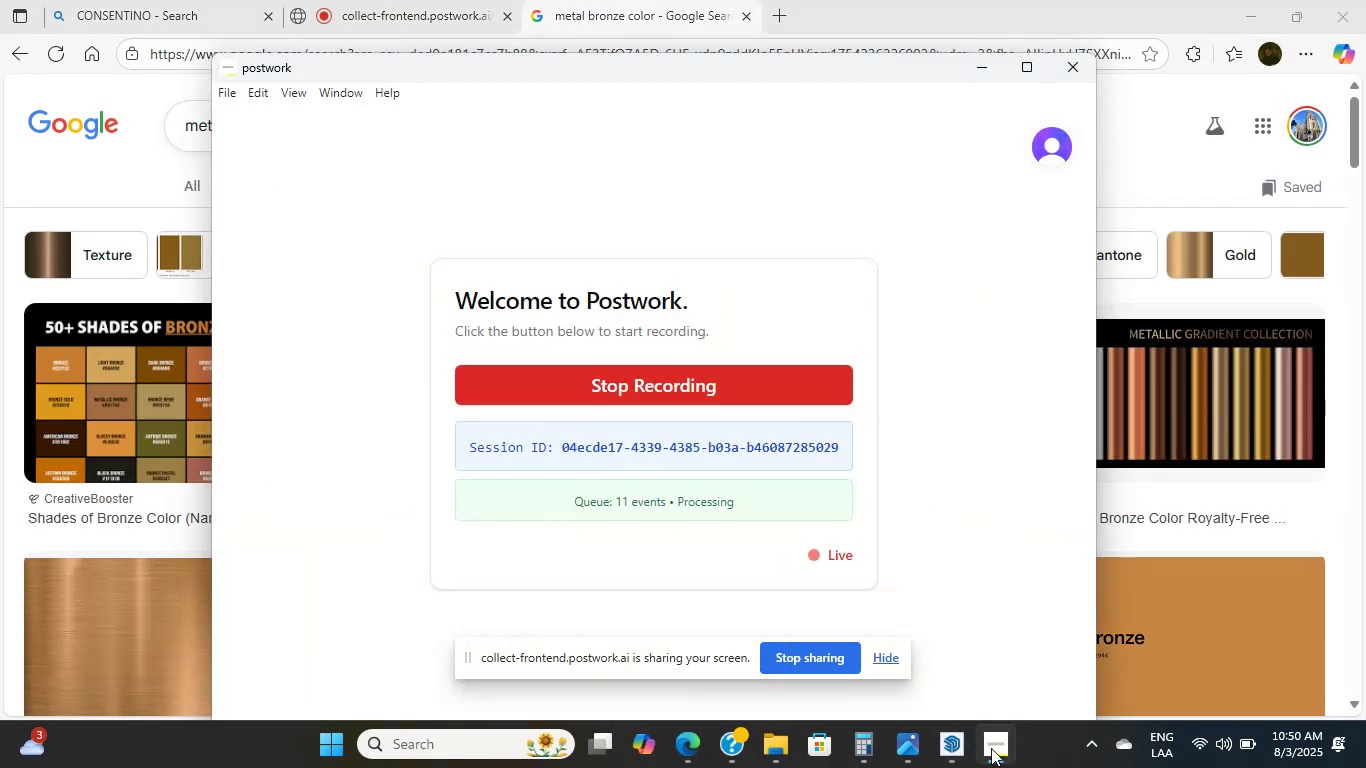 
left_click([991, 748])
 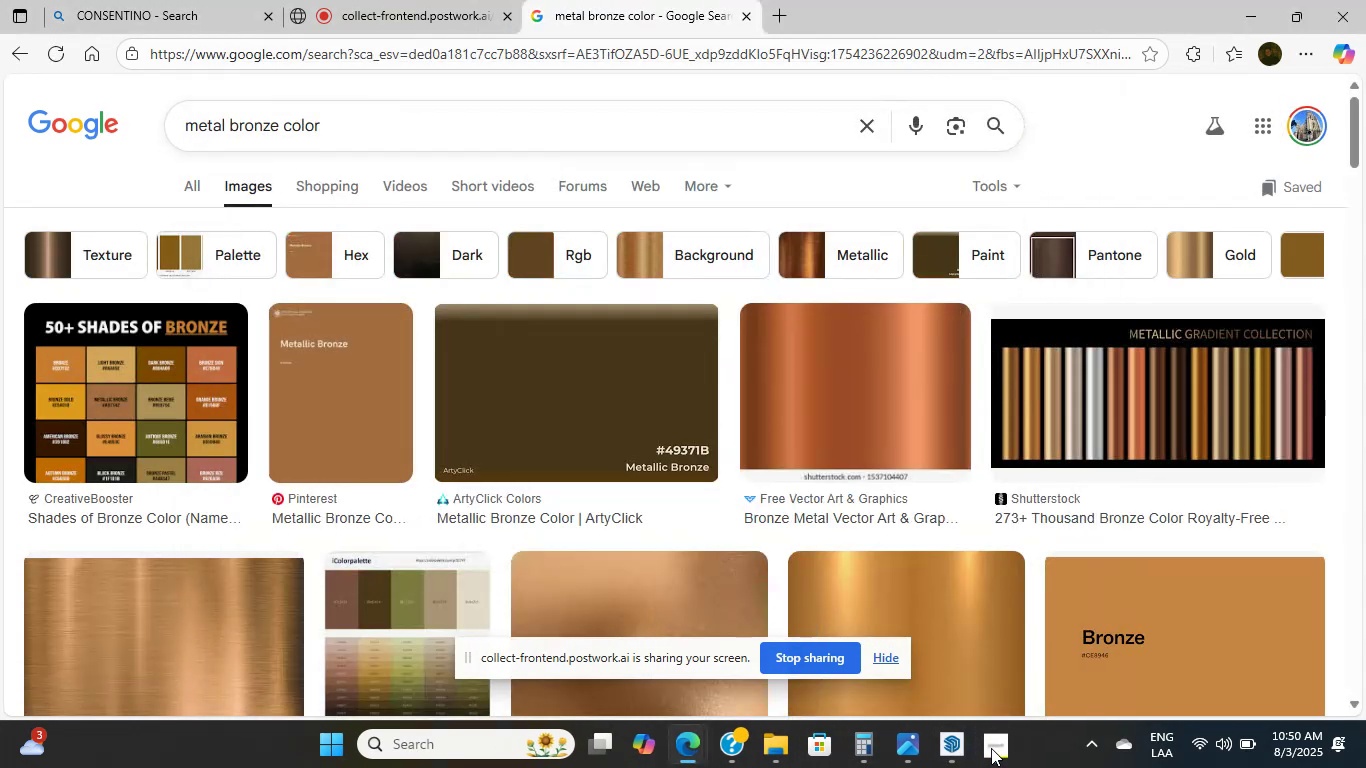 
left_click([991, 748])
 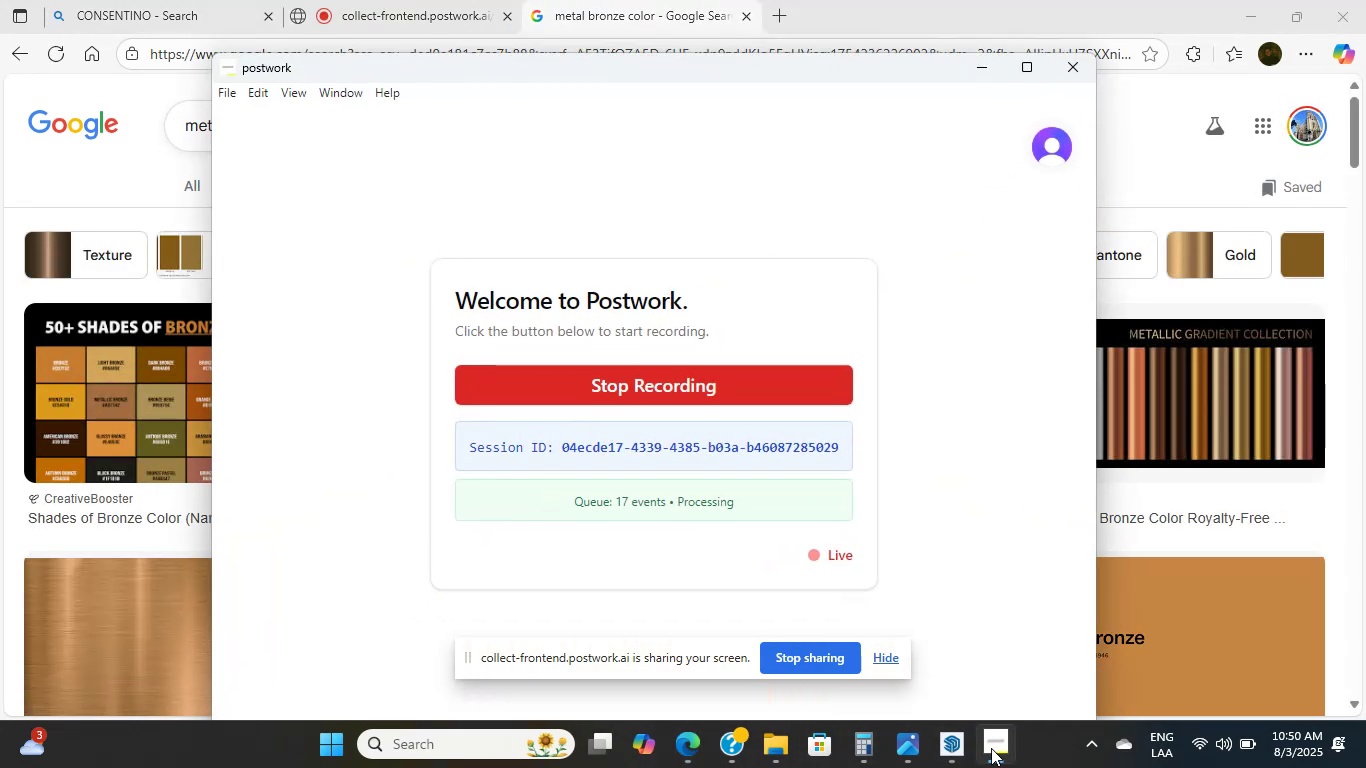 
left_click([991, 748])
 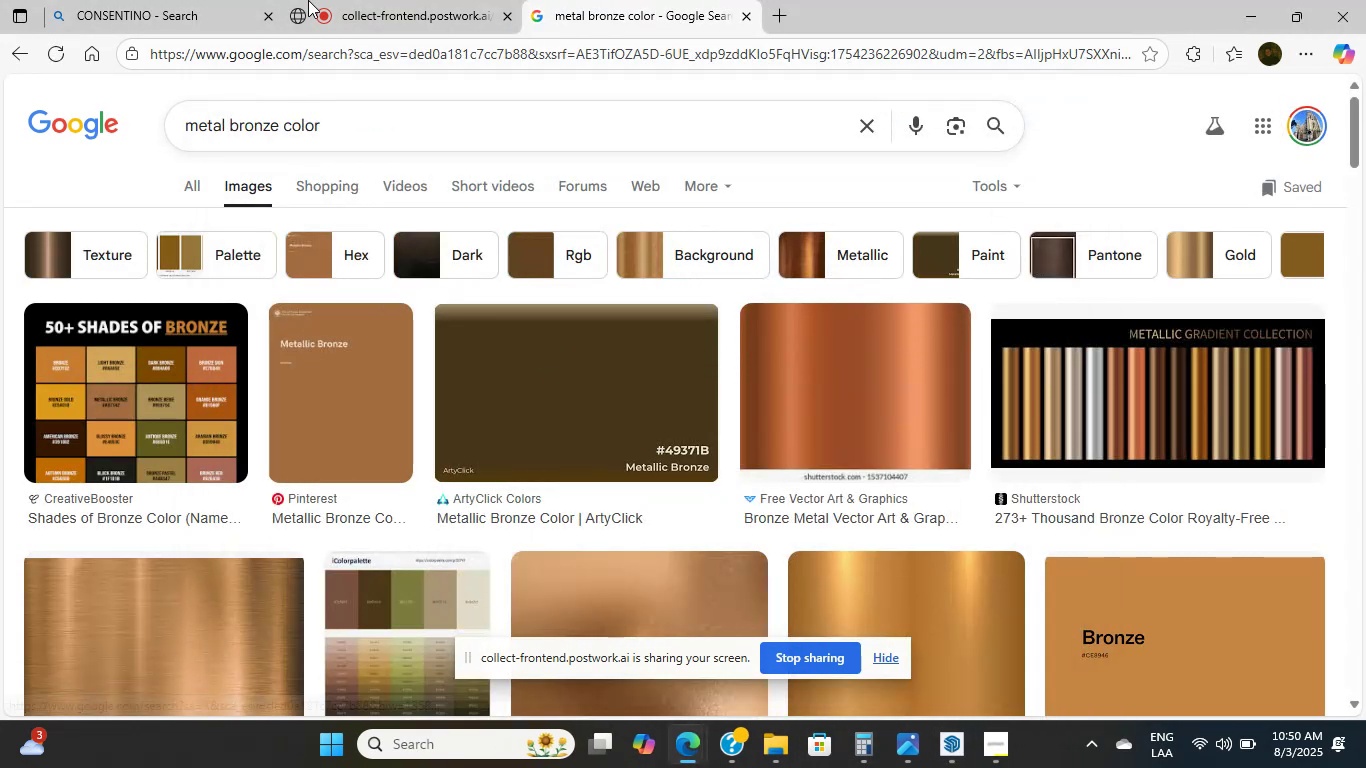 
left_click([321, 0])
 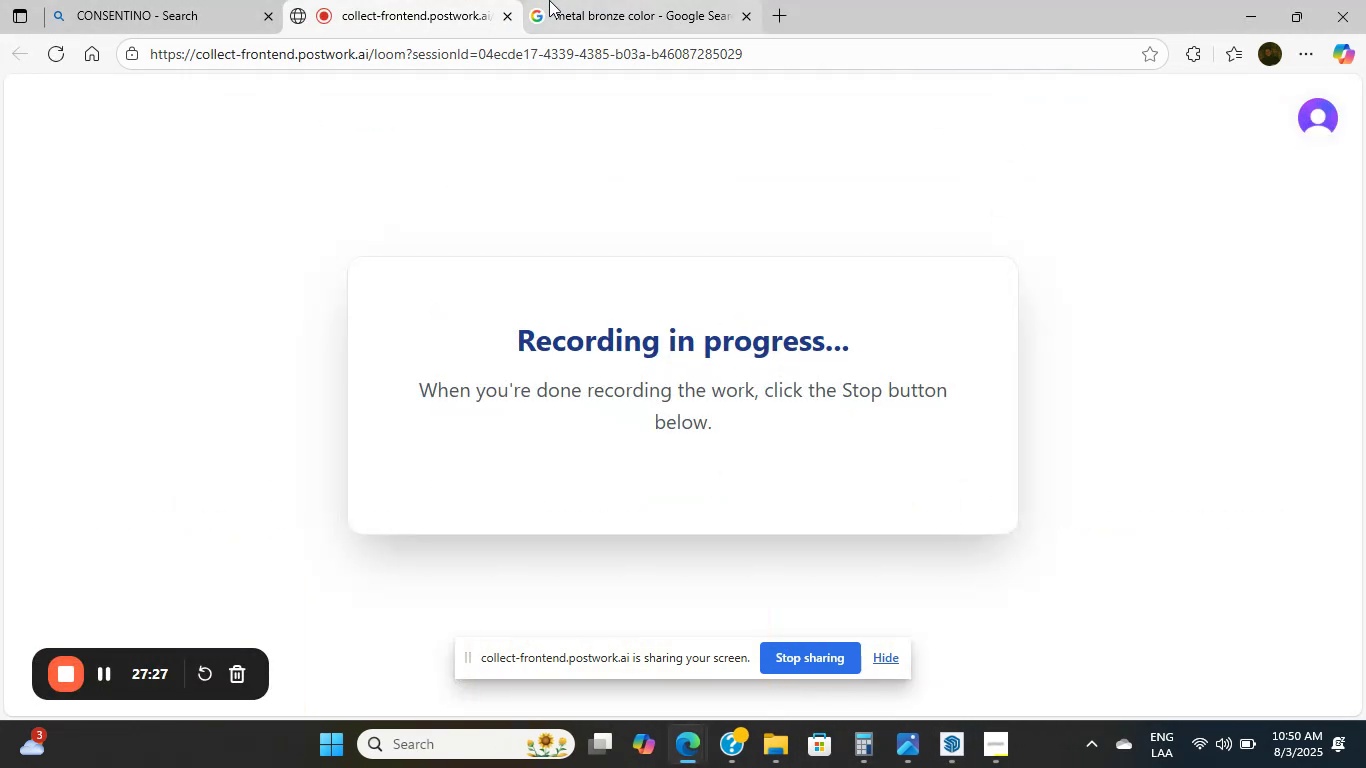 
left_click([576, 0])
 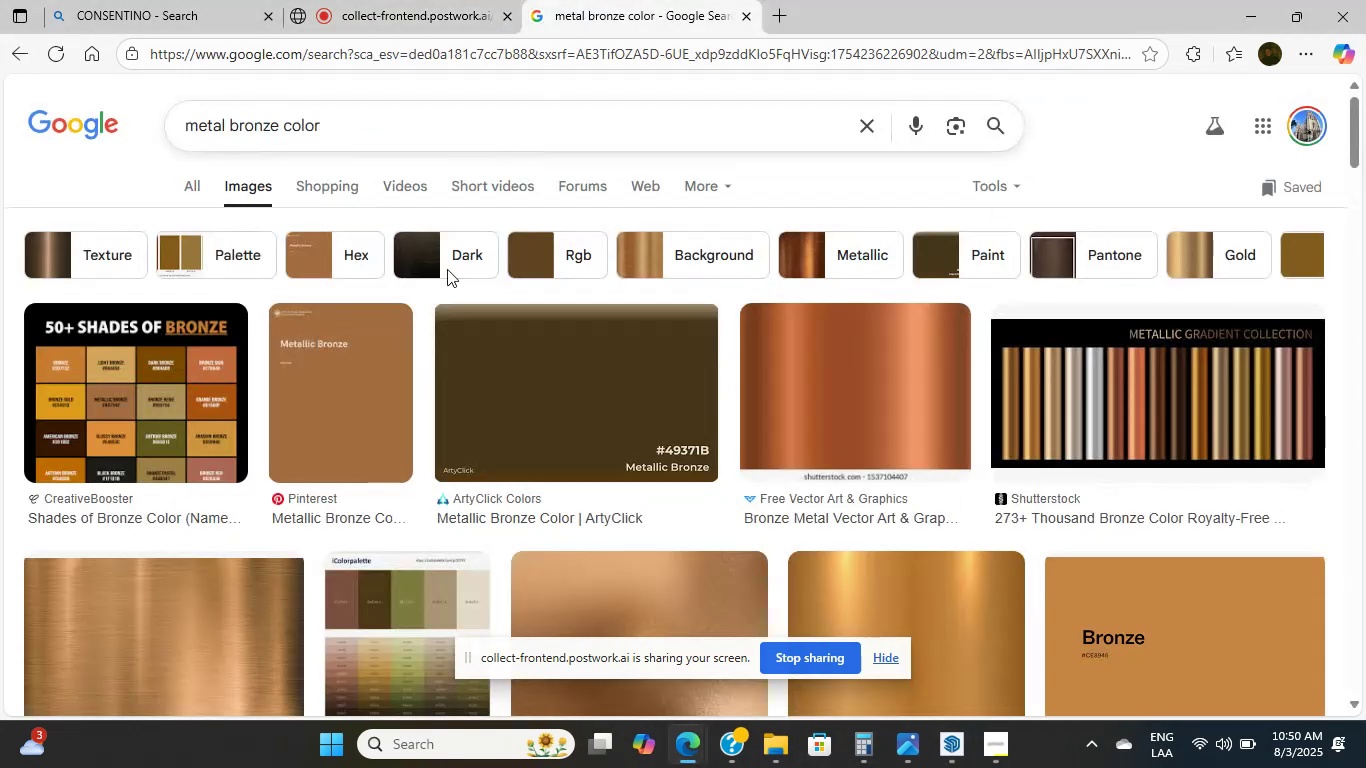 
scroll: coordinate [372, 427], scroll_direction: down, amount: 4.0
 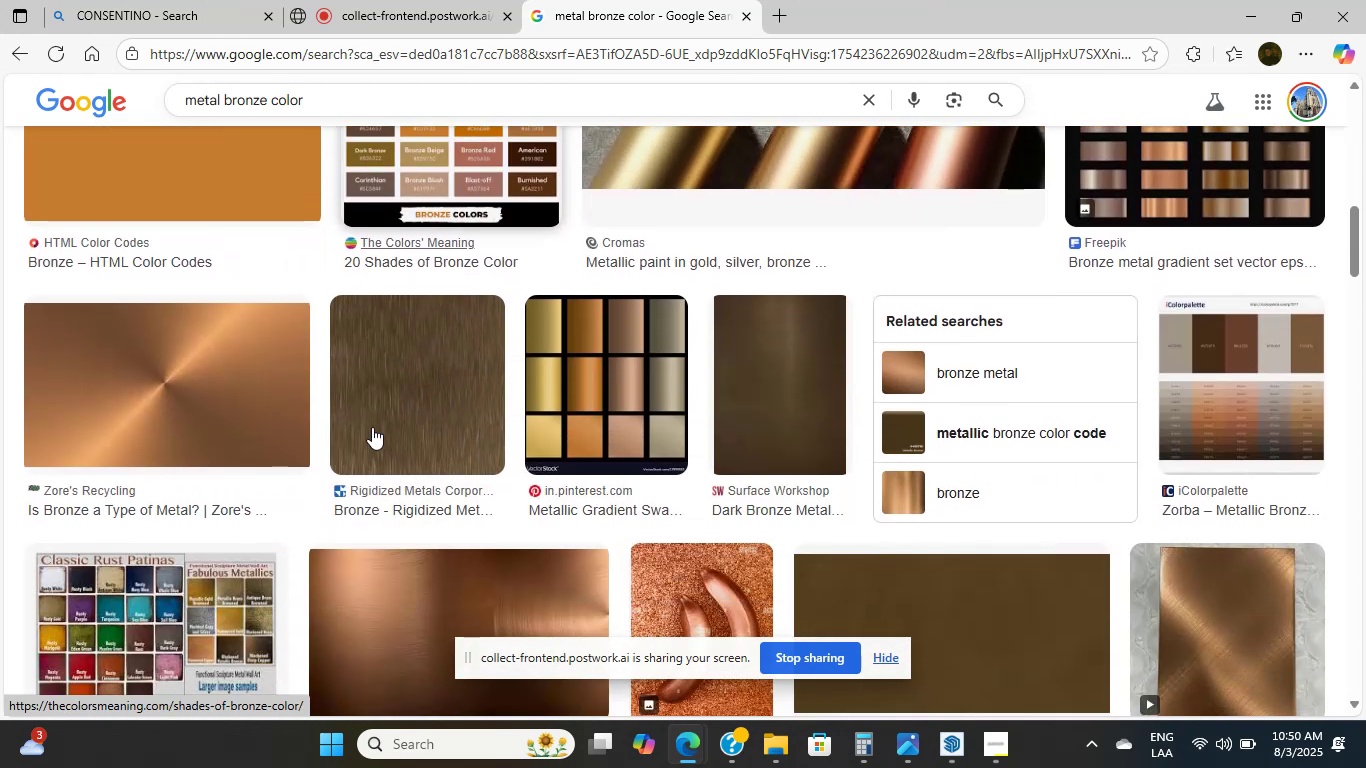 
scroll: coordinate [379, 412], scroll_direction: up, amount: 2.0
 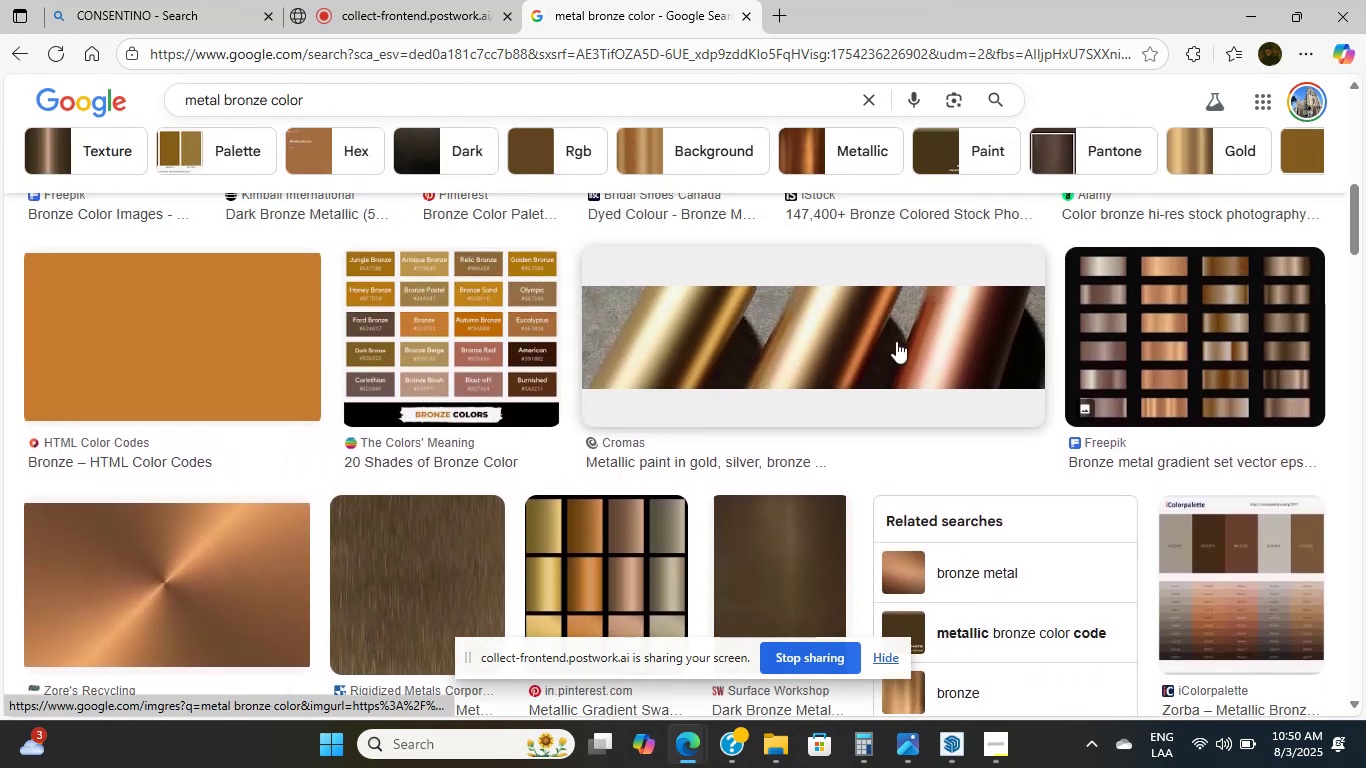 
mouse_move([1179, 330])
 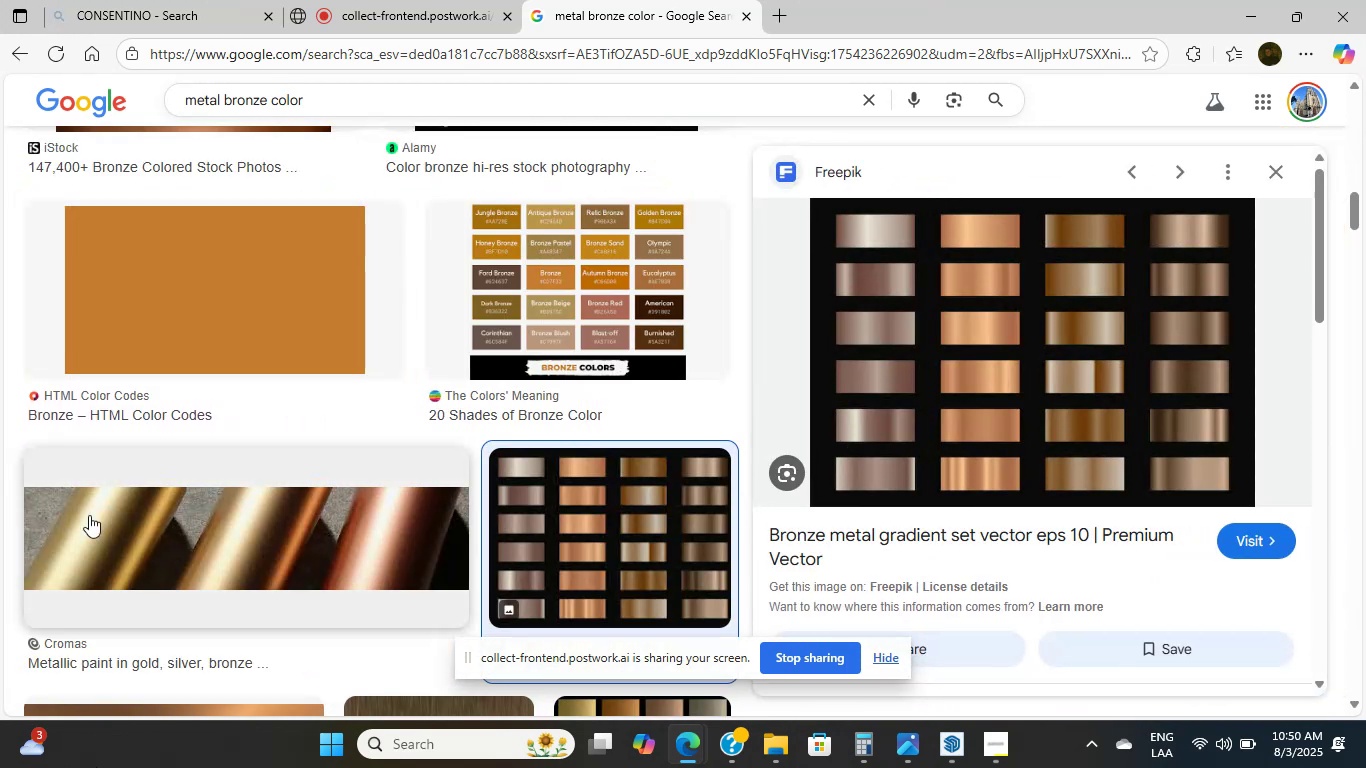 
wait(9.68)
 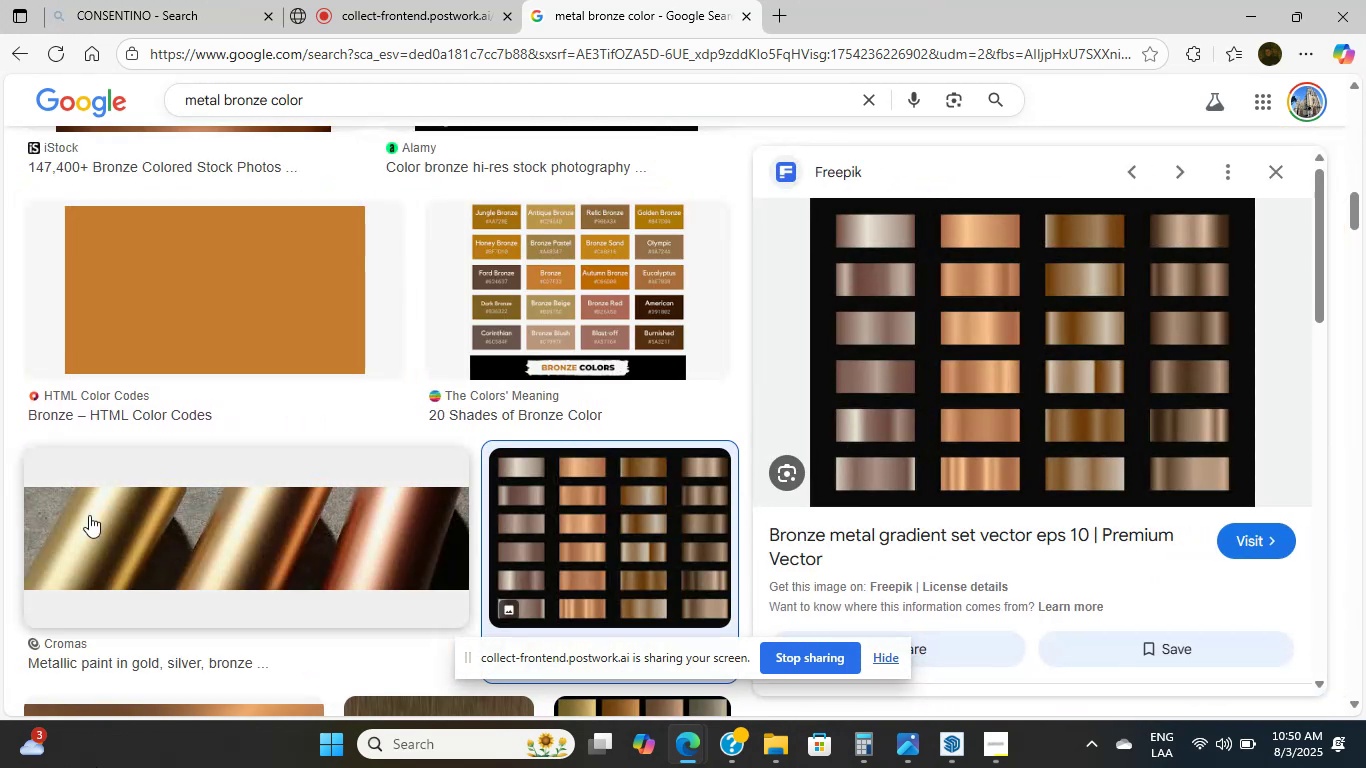 
scroll: coordinate [454, 360], scroll_direction: down, amount: 6.0
 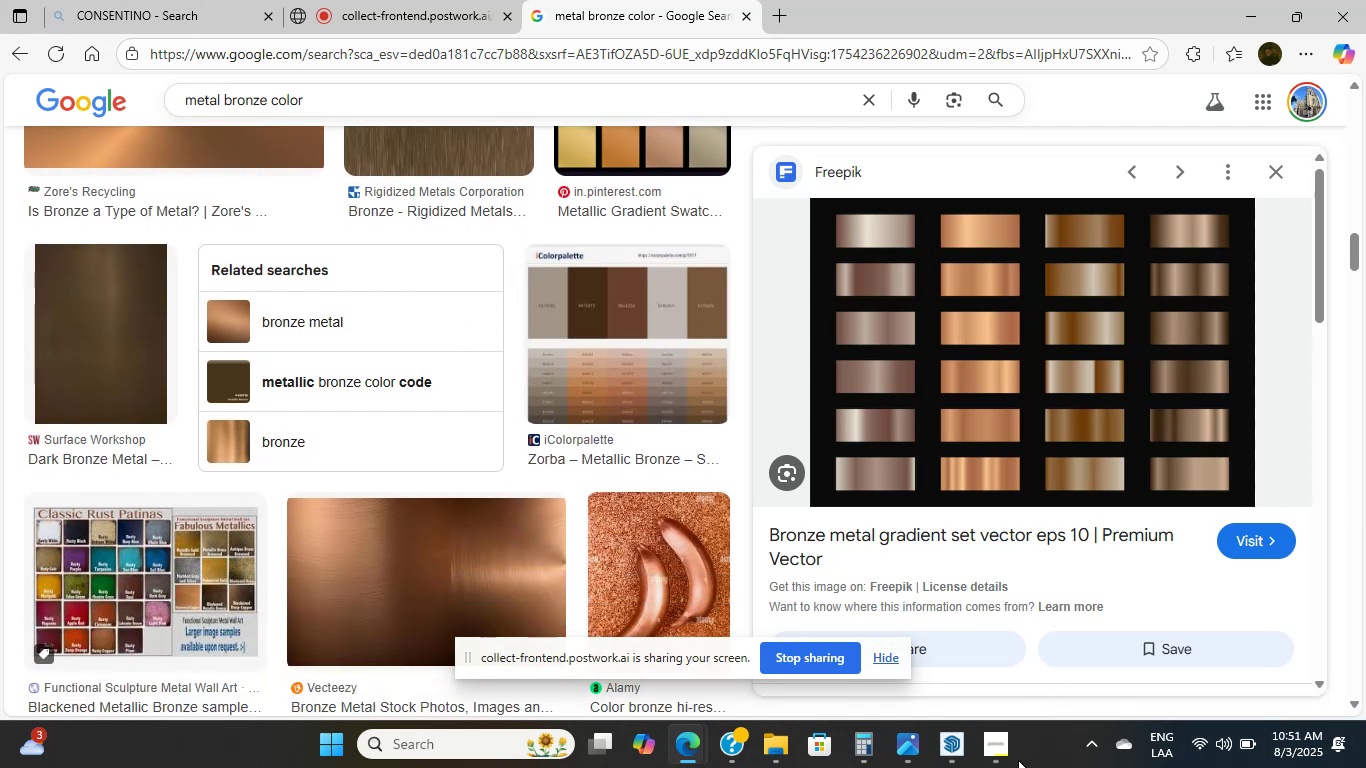 
left_click([937, 739])
 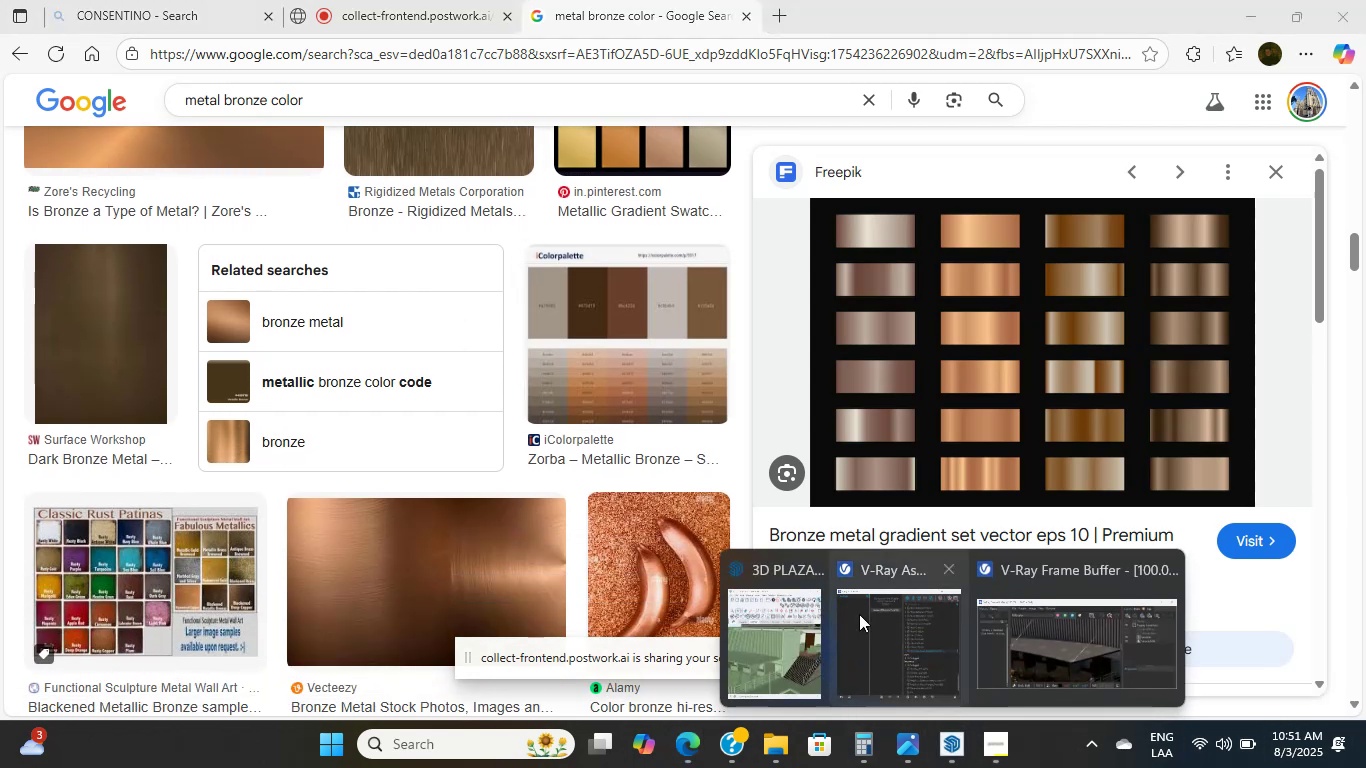 
left_click([861, 609])
 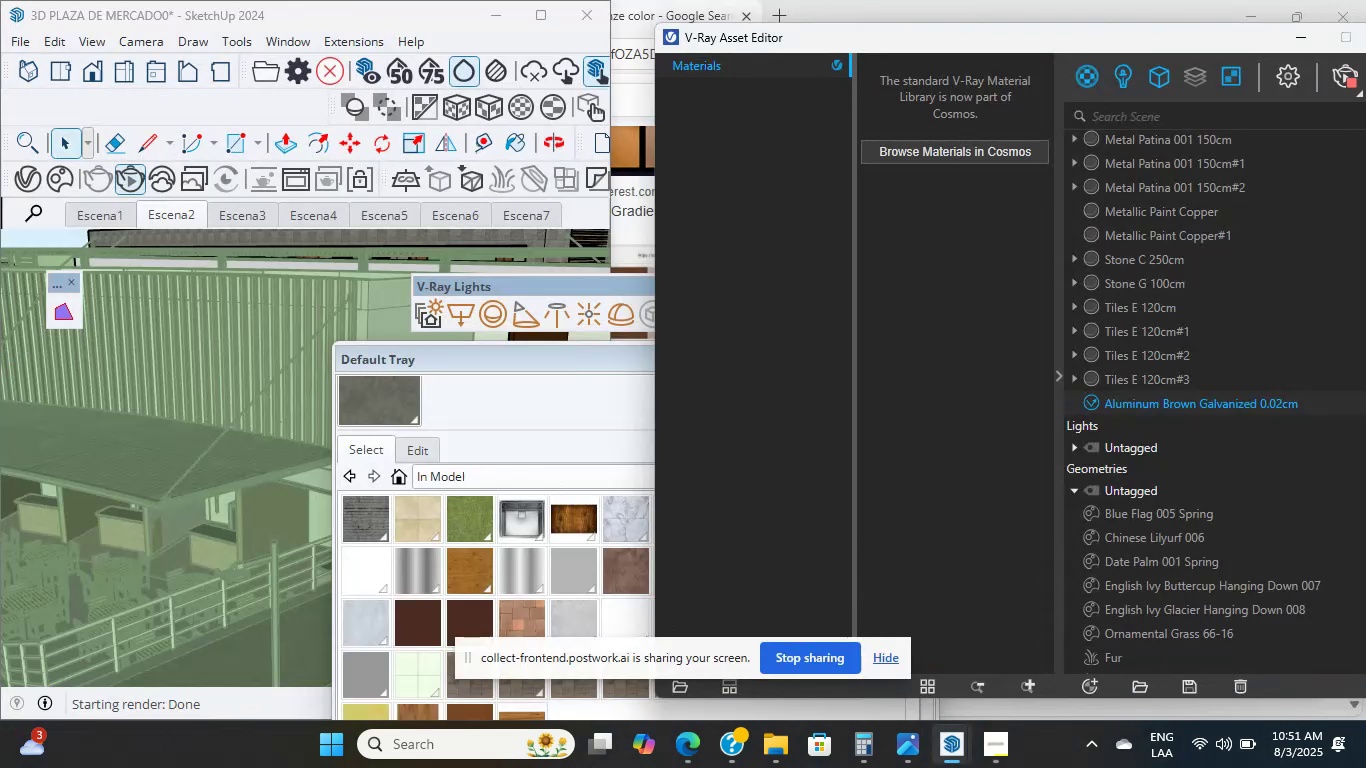 
left_click([953, 766])
 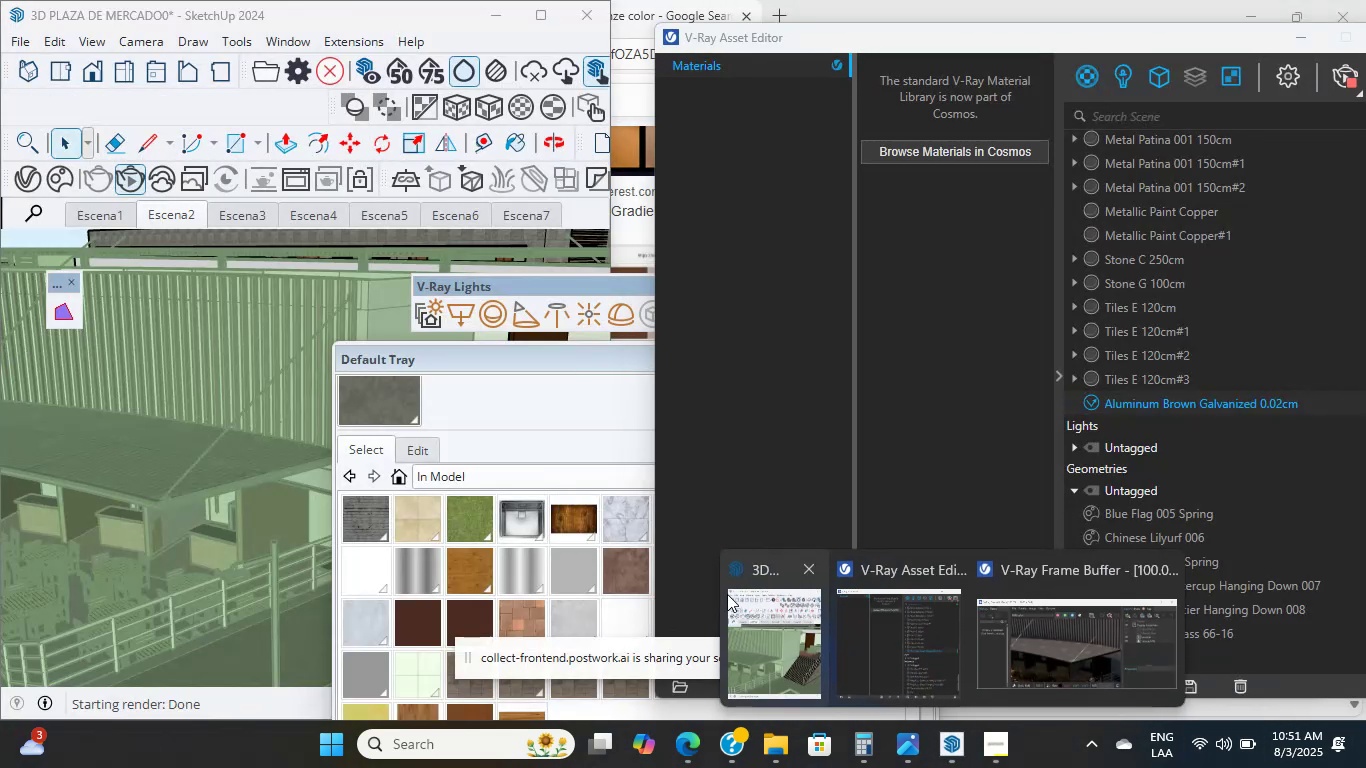 
left_click([726, 594])
 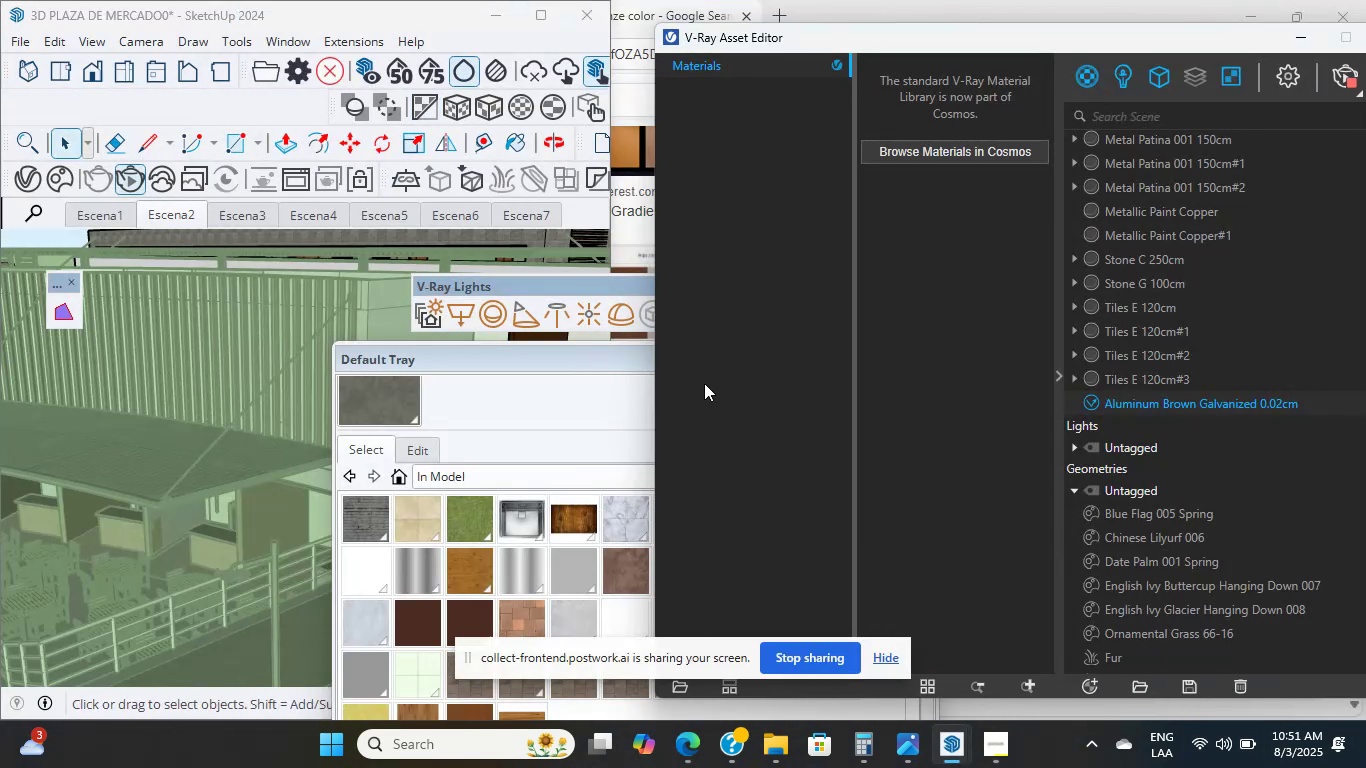 
scroll: coordinate [244, 353], scroll_direction: down, amount: 5.0
 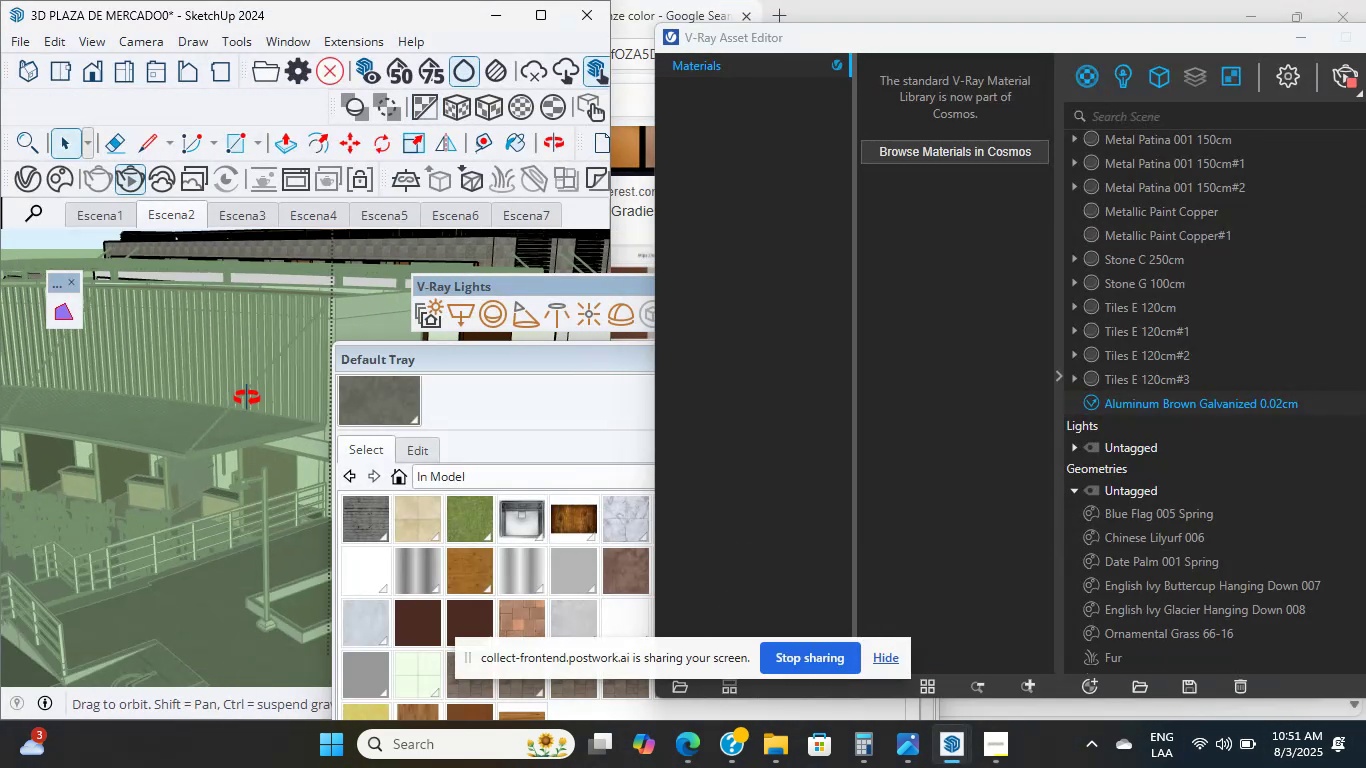 
scroll: coordinate [176, 397], scroll_direction: up, amount: 14.0
 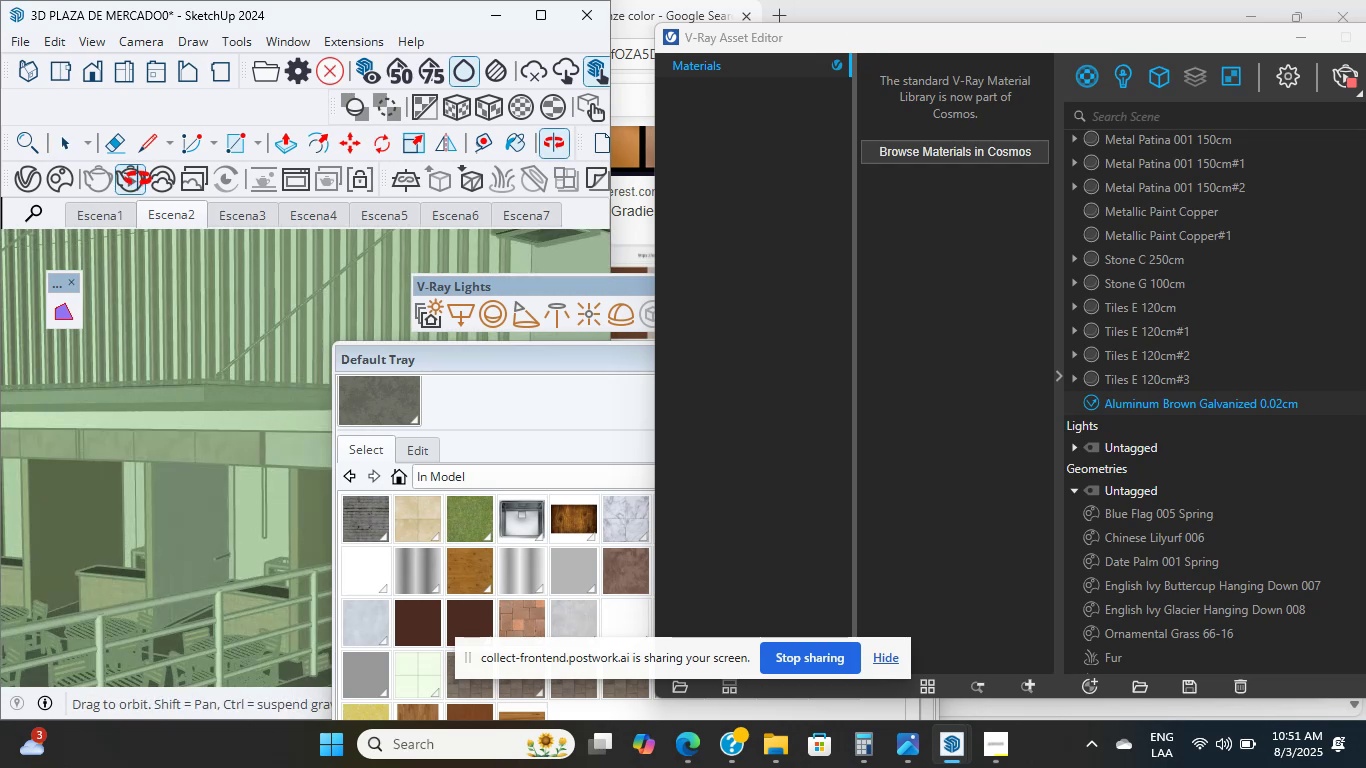 
wait(5.28)
 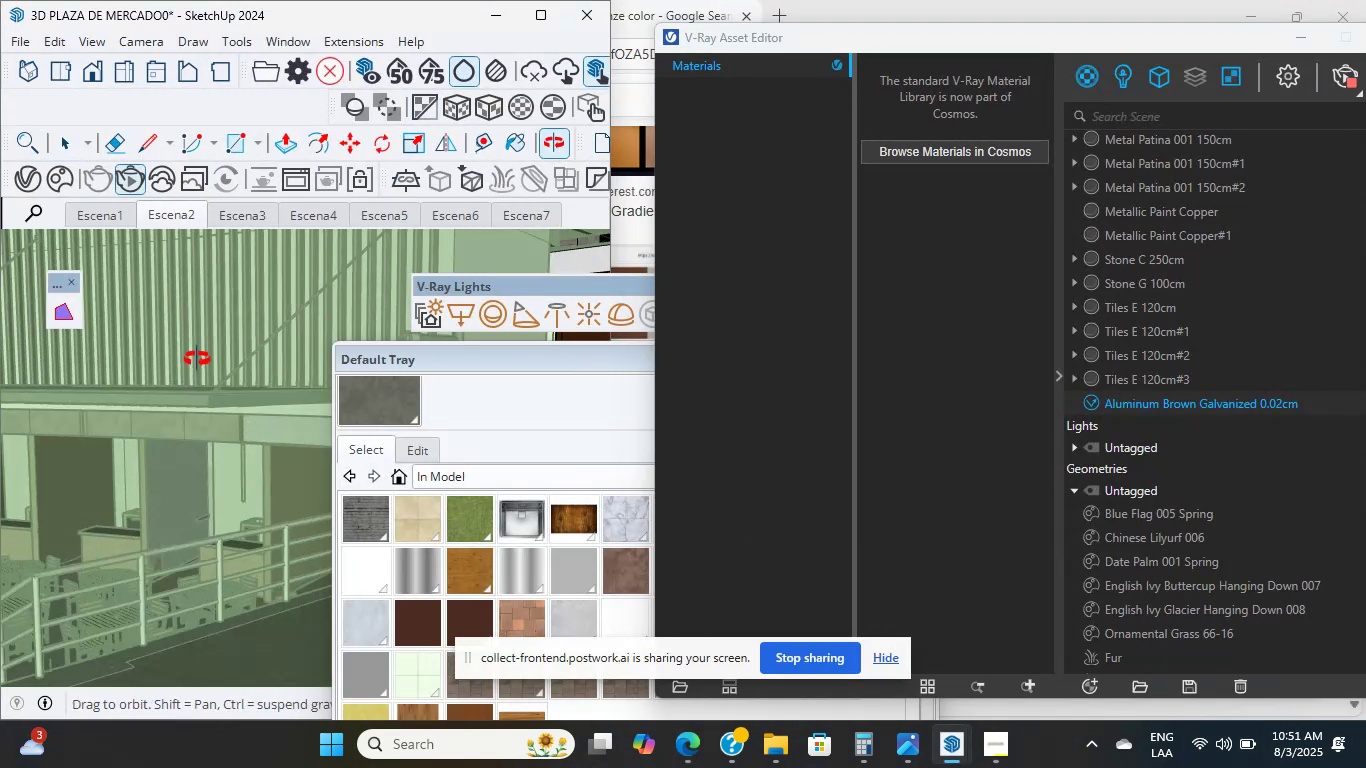 
scroll: coordinate [245, 466], scroll_direction: down, amount: 3.0
 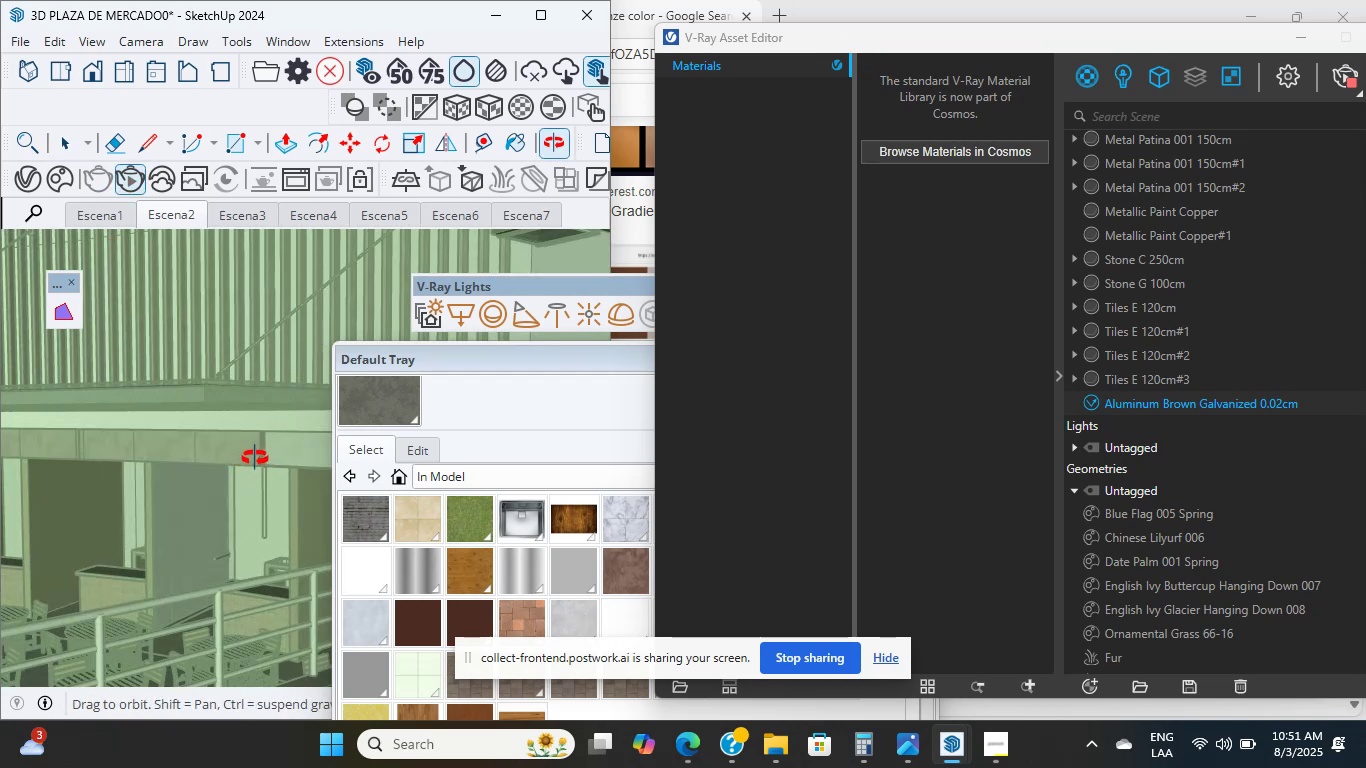 
double_click([258, 469])
 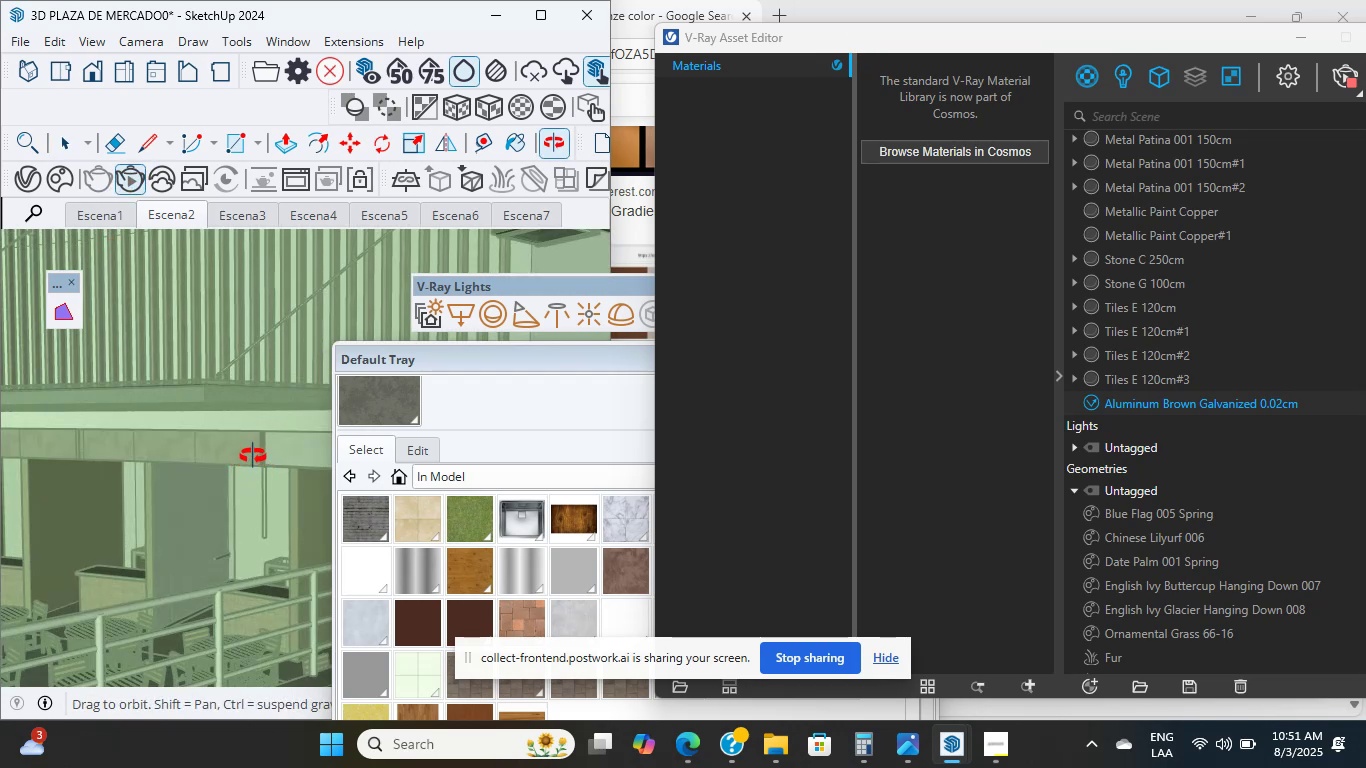 
key(Escape)
 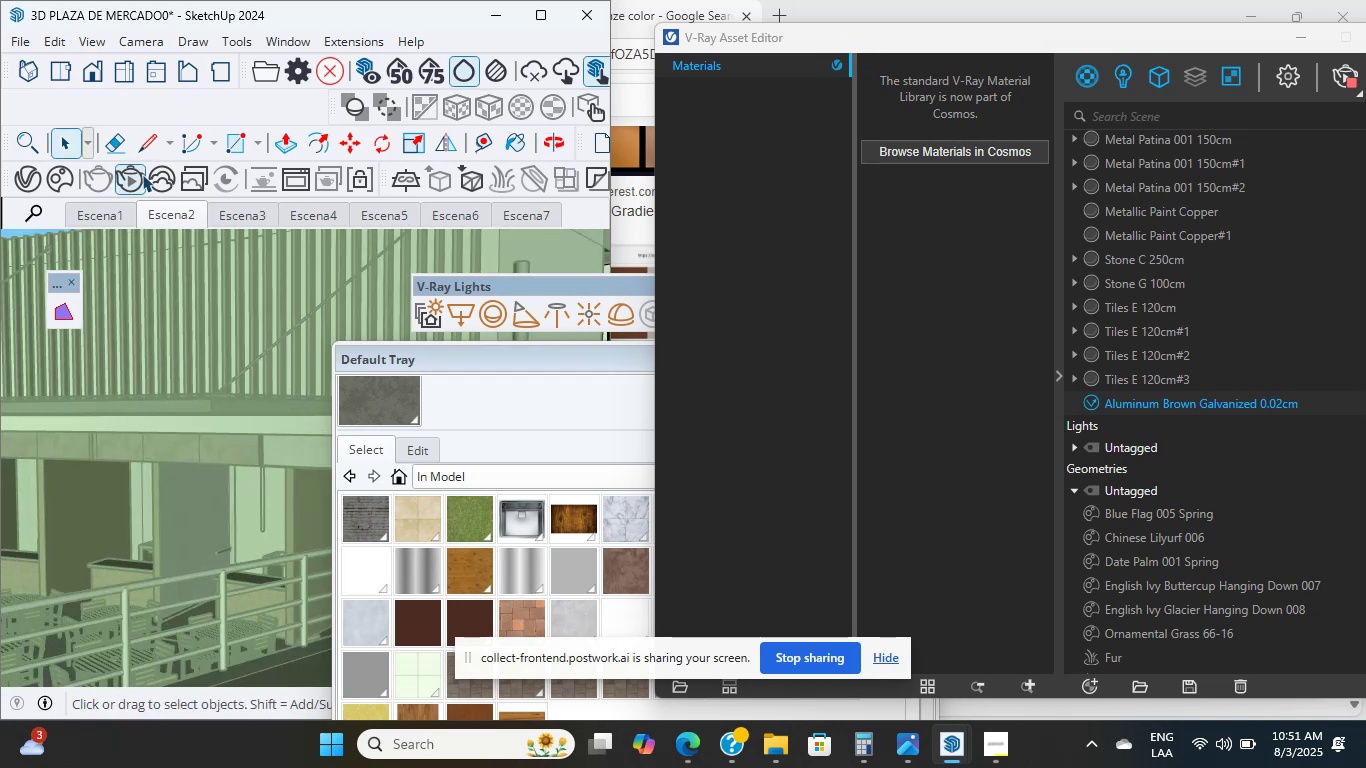 
left_click([138, 176])
 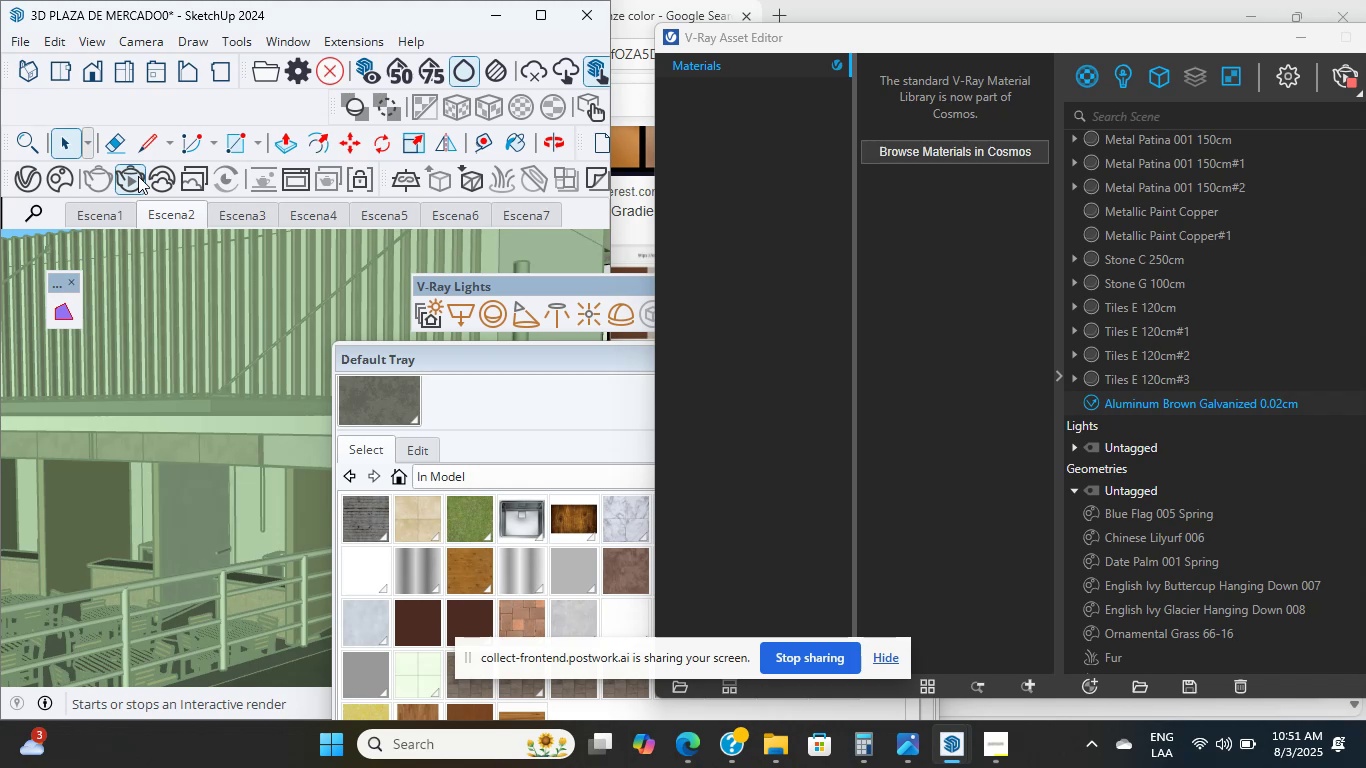 
wait(9.66)
 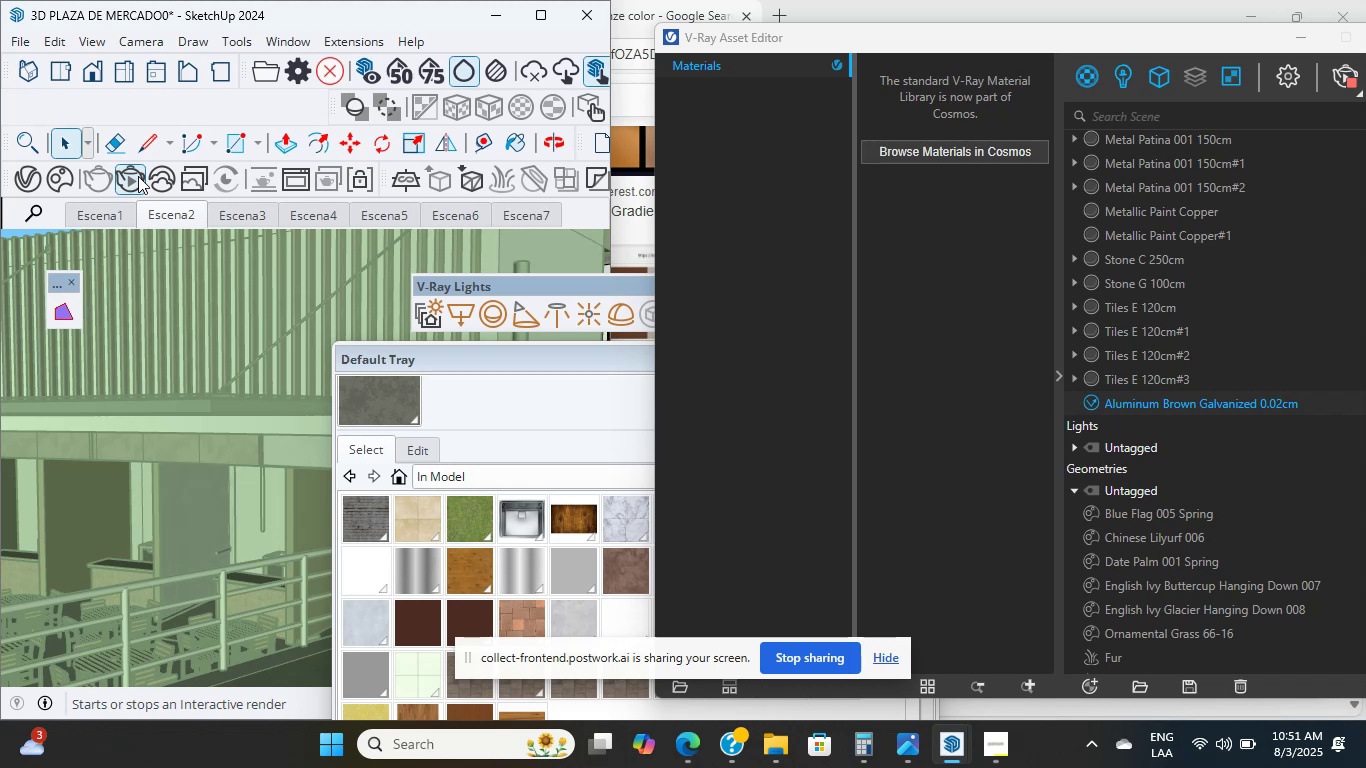 
mouse_move([150, 190])
 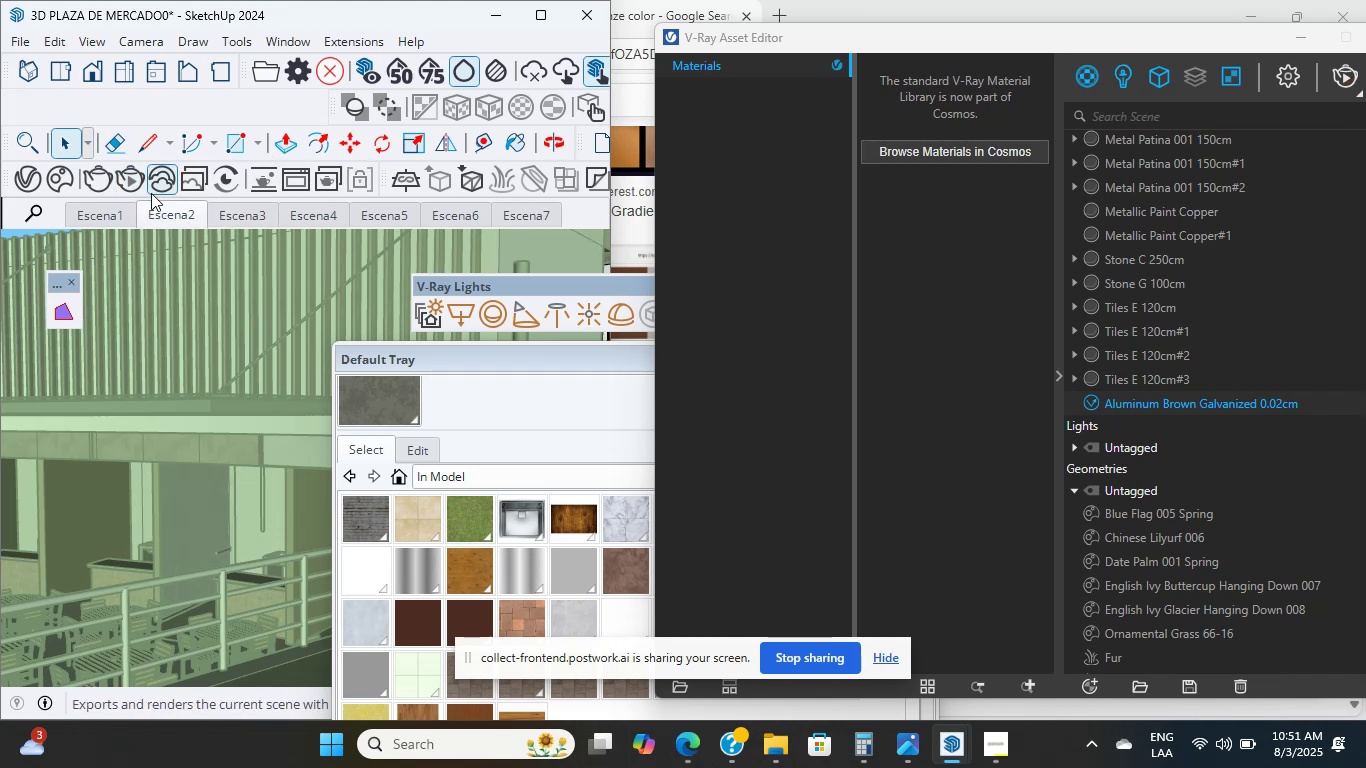 
scroll: coordinate [149, 193], scroll_direction: up, amount: 4.0
 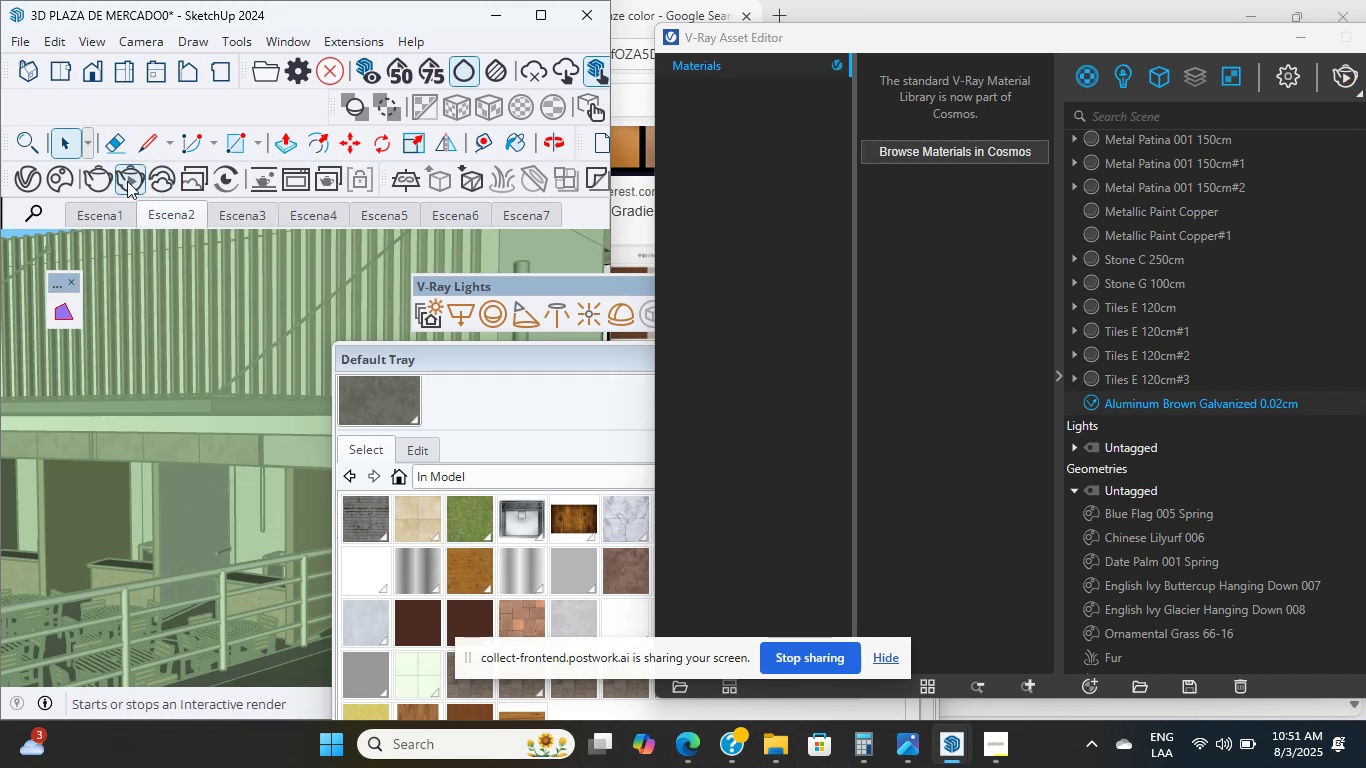 
left_click([118, 183])
 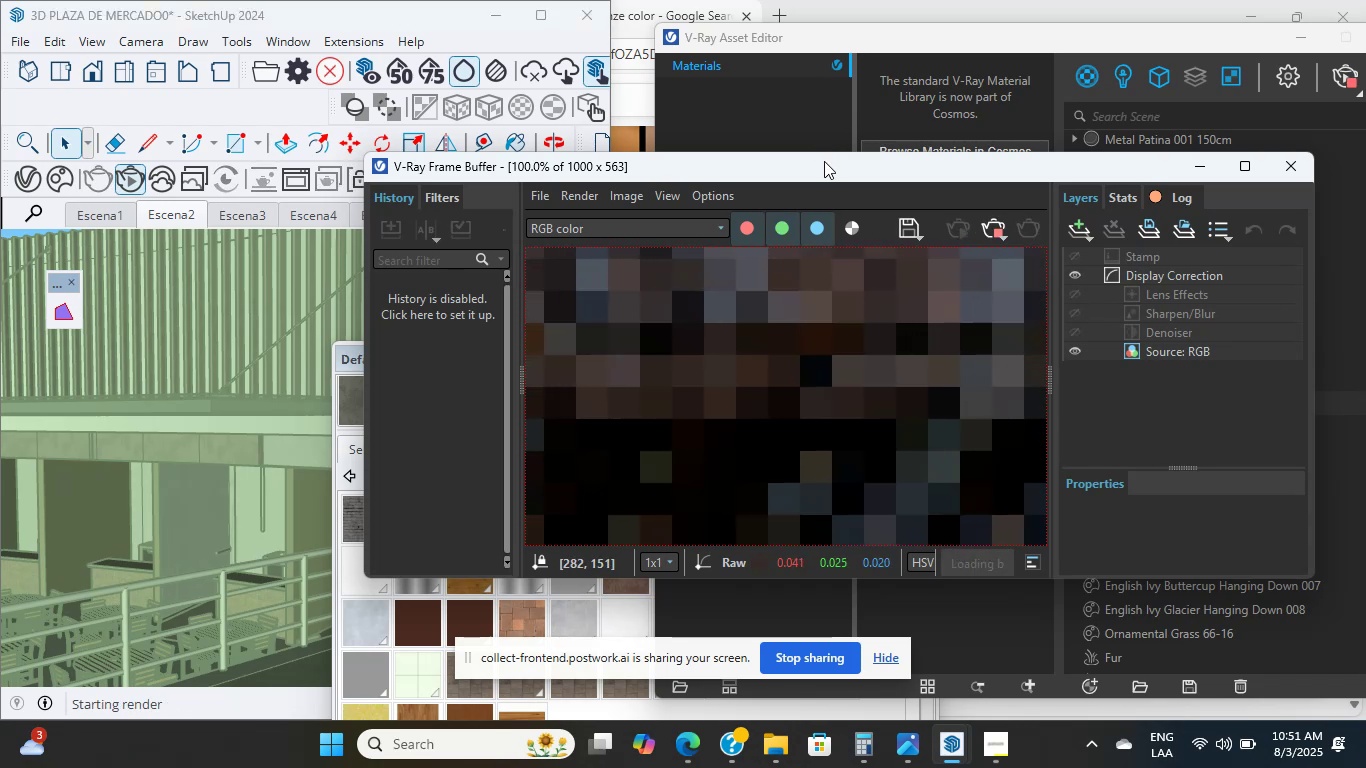 
wait(16.21)
 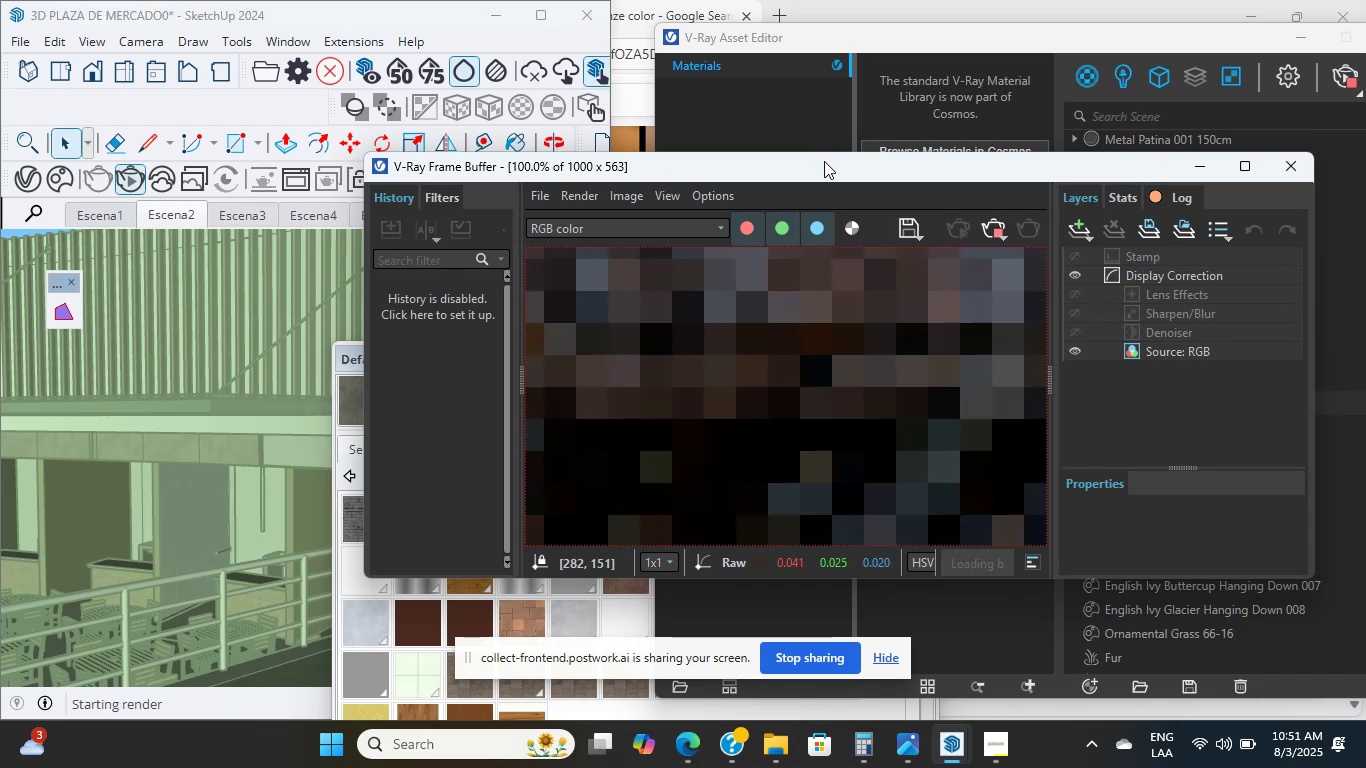 
scroll: coordinate [813, 238], scroll_direction: up, amount: 2.0
 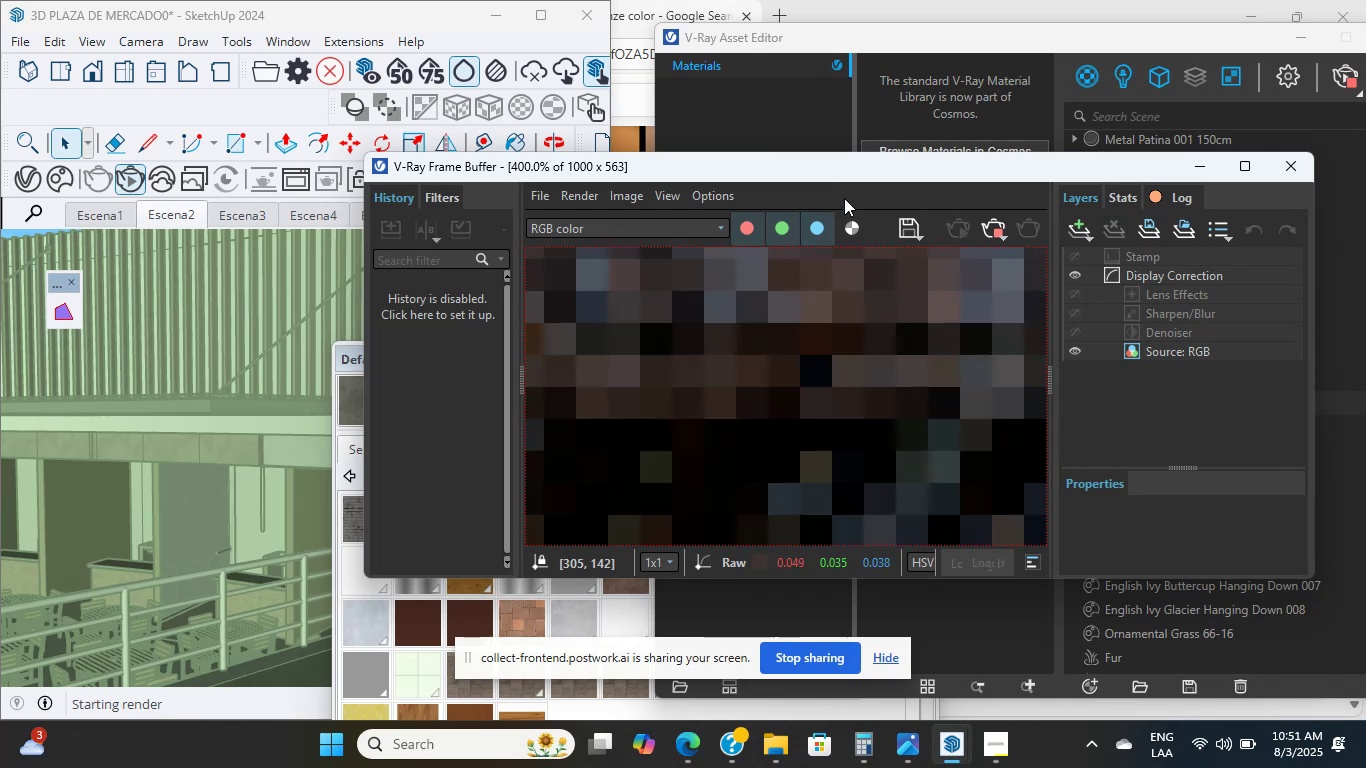 
double_click([844, 198])
 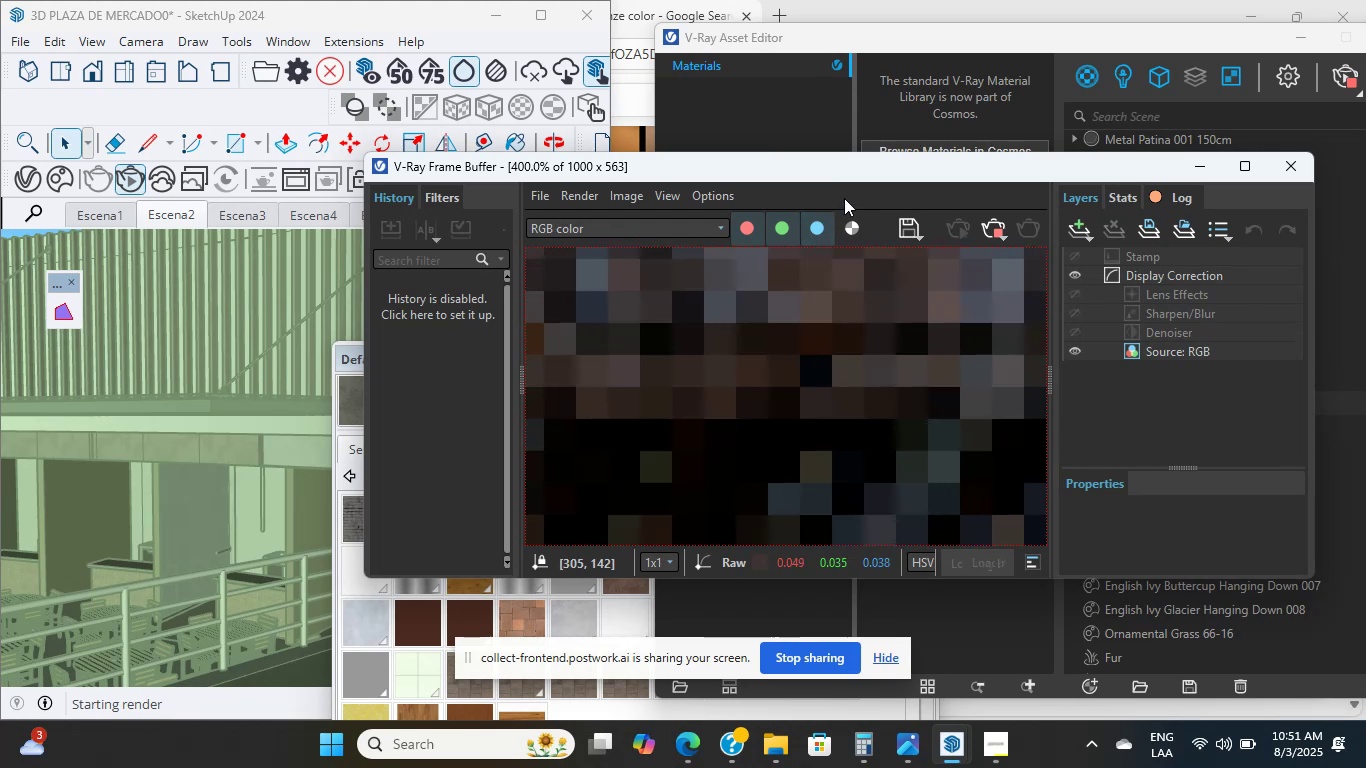 
triple_click([844, 198])
 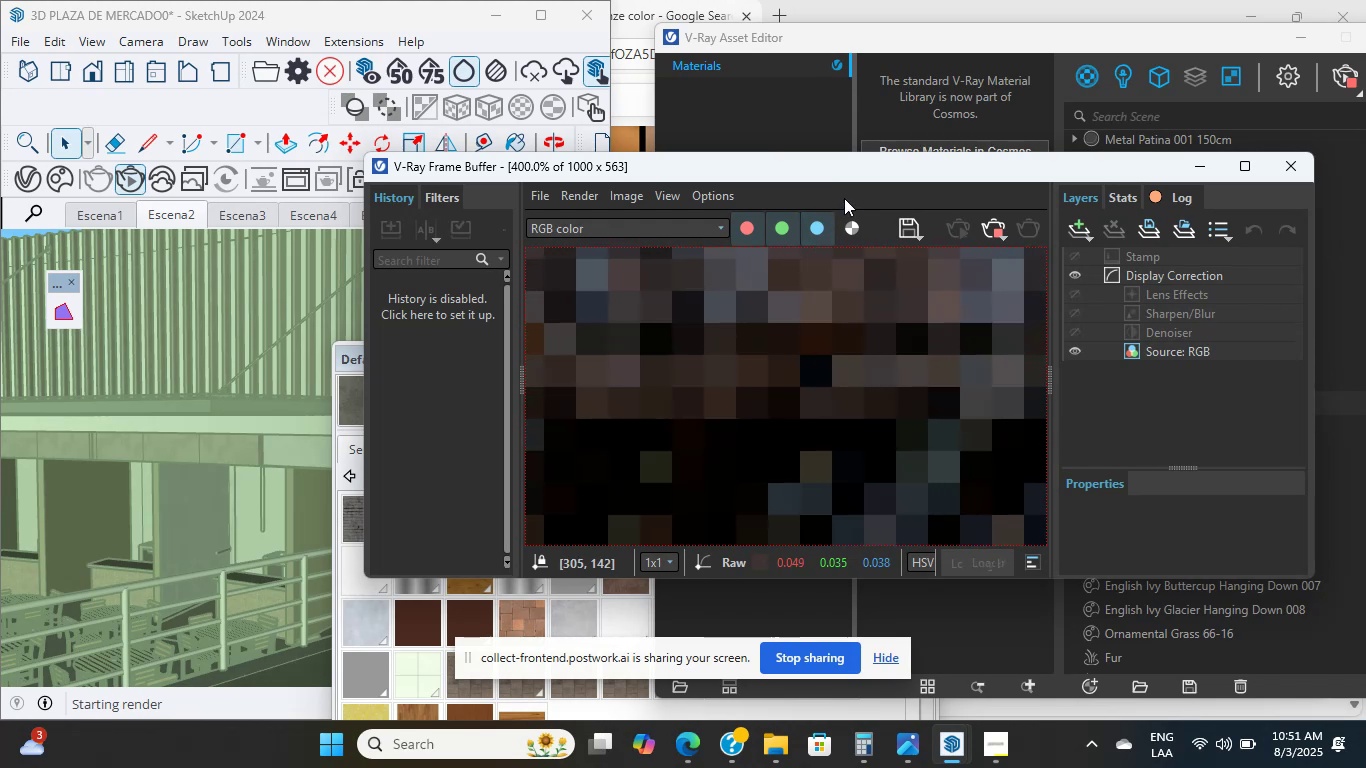 
triple_click([844, 198])
 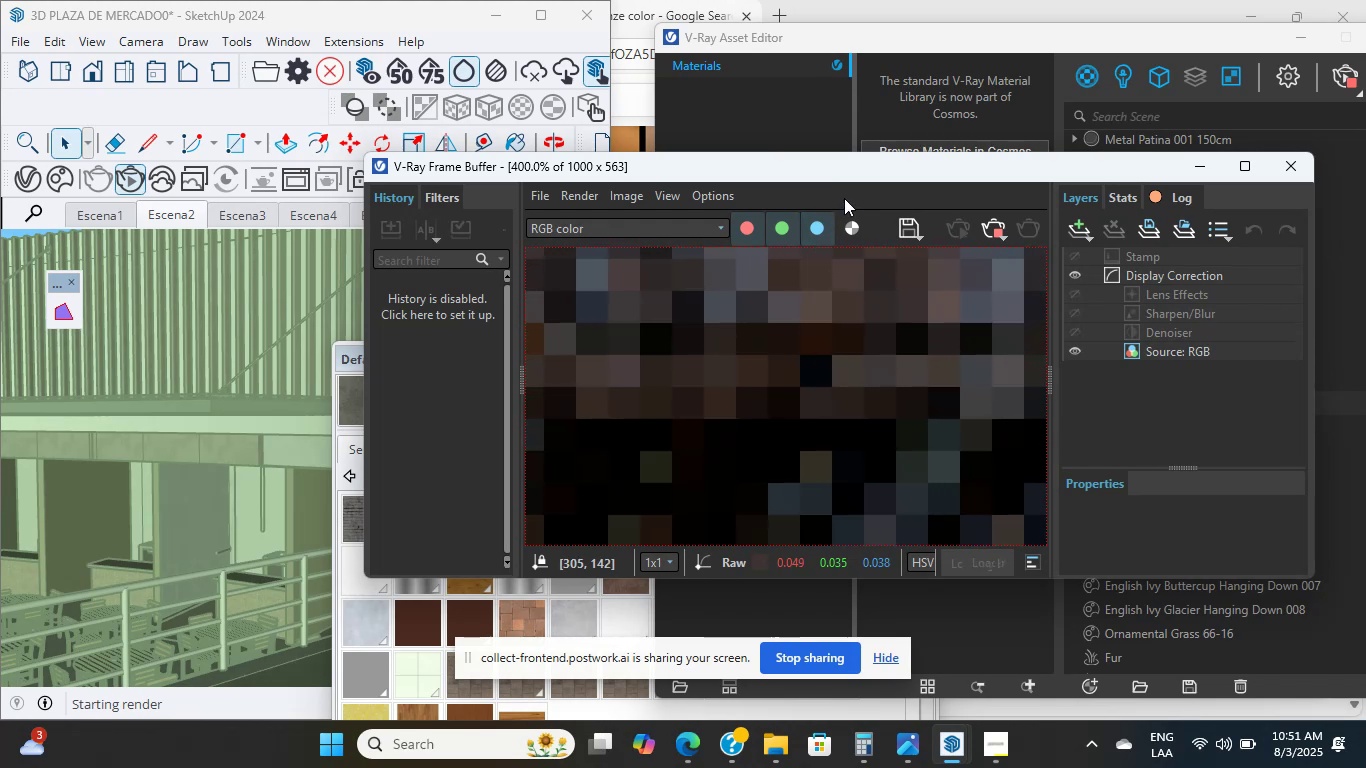 
triple_click([844, 198])
 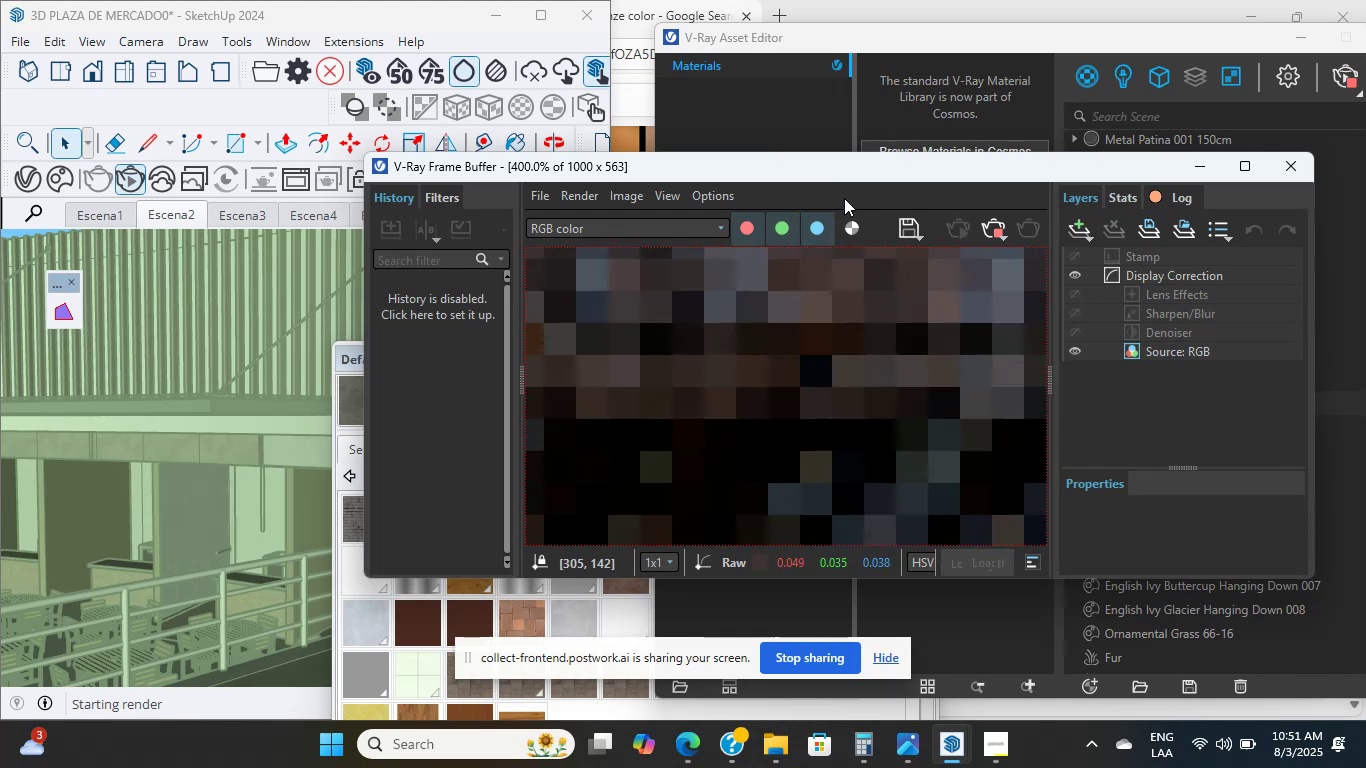 
triple_click([844, 198])
 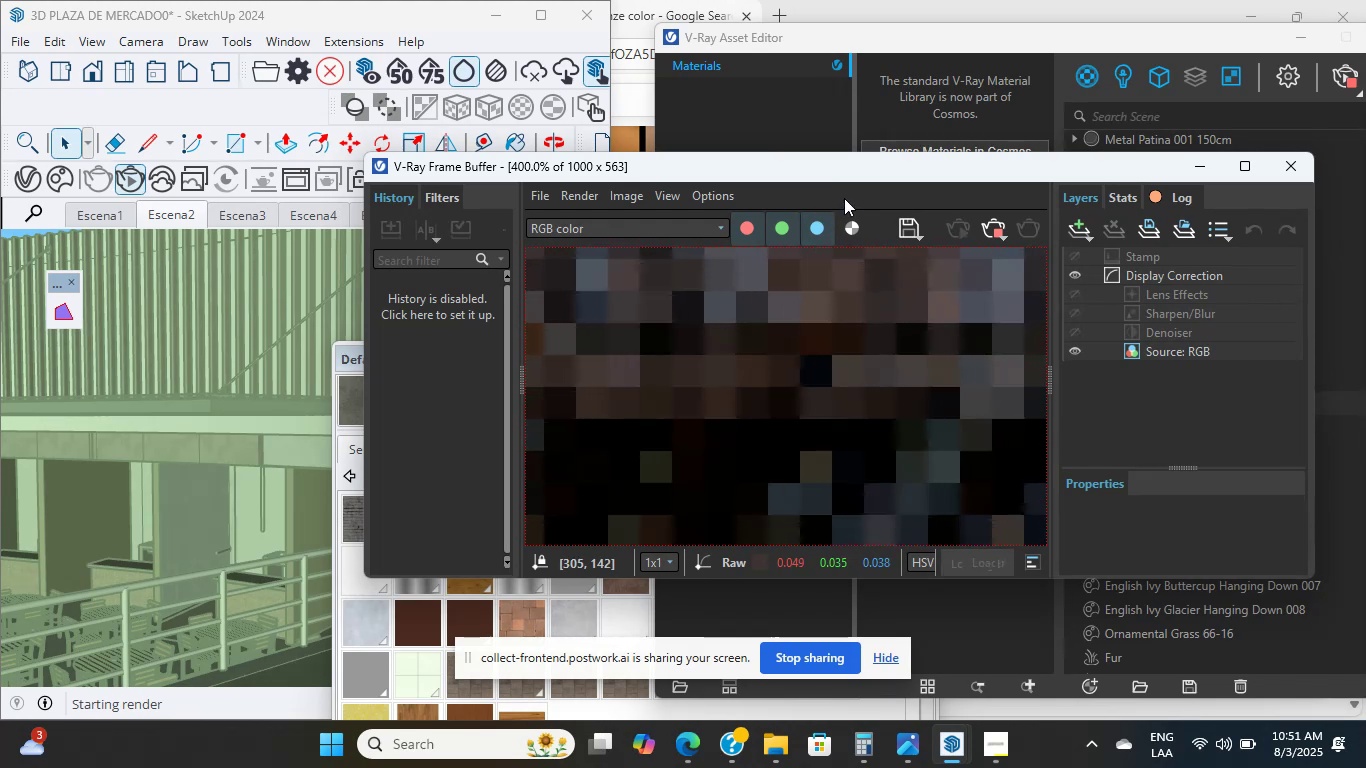 
triple_click([844, 198])
 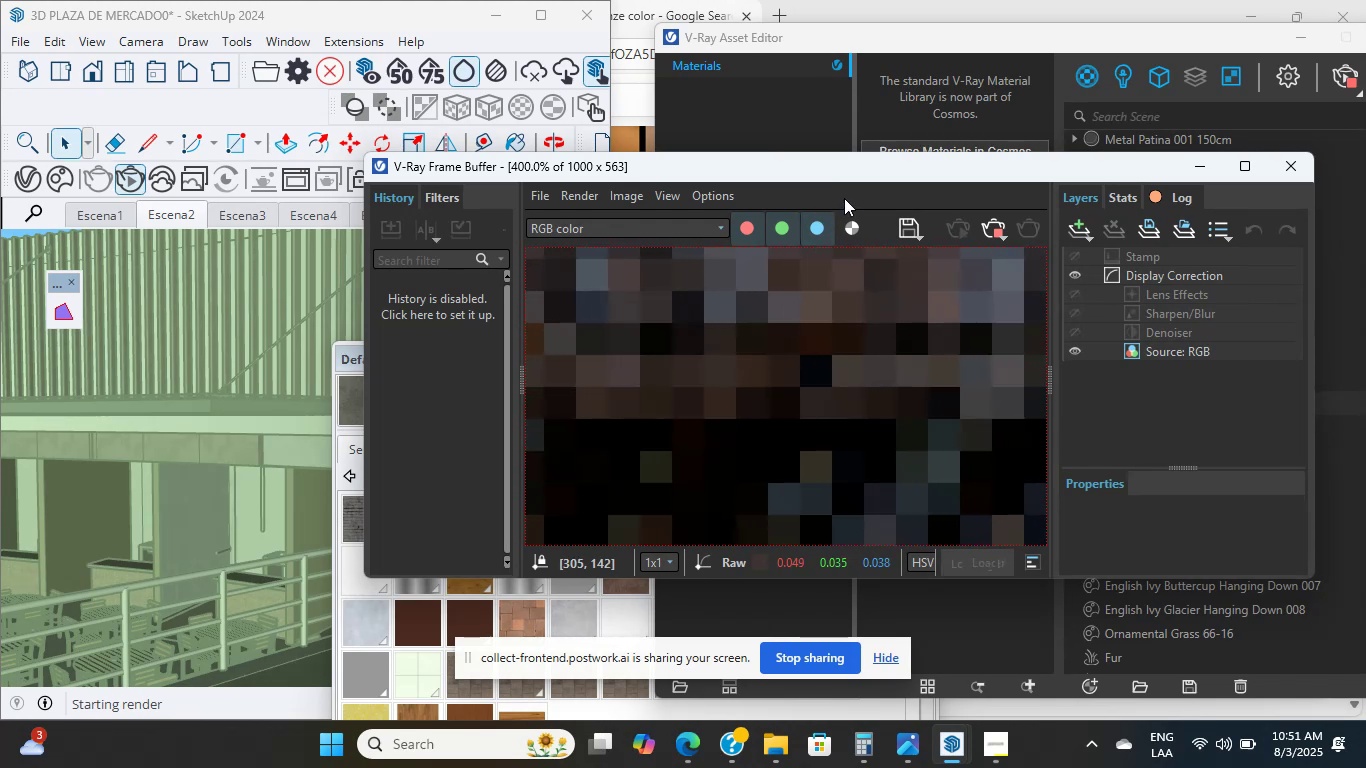 
triple_click([844, 198])
 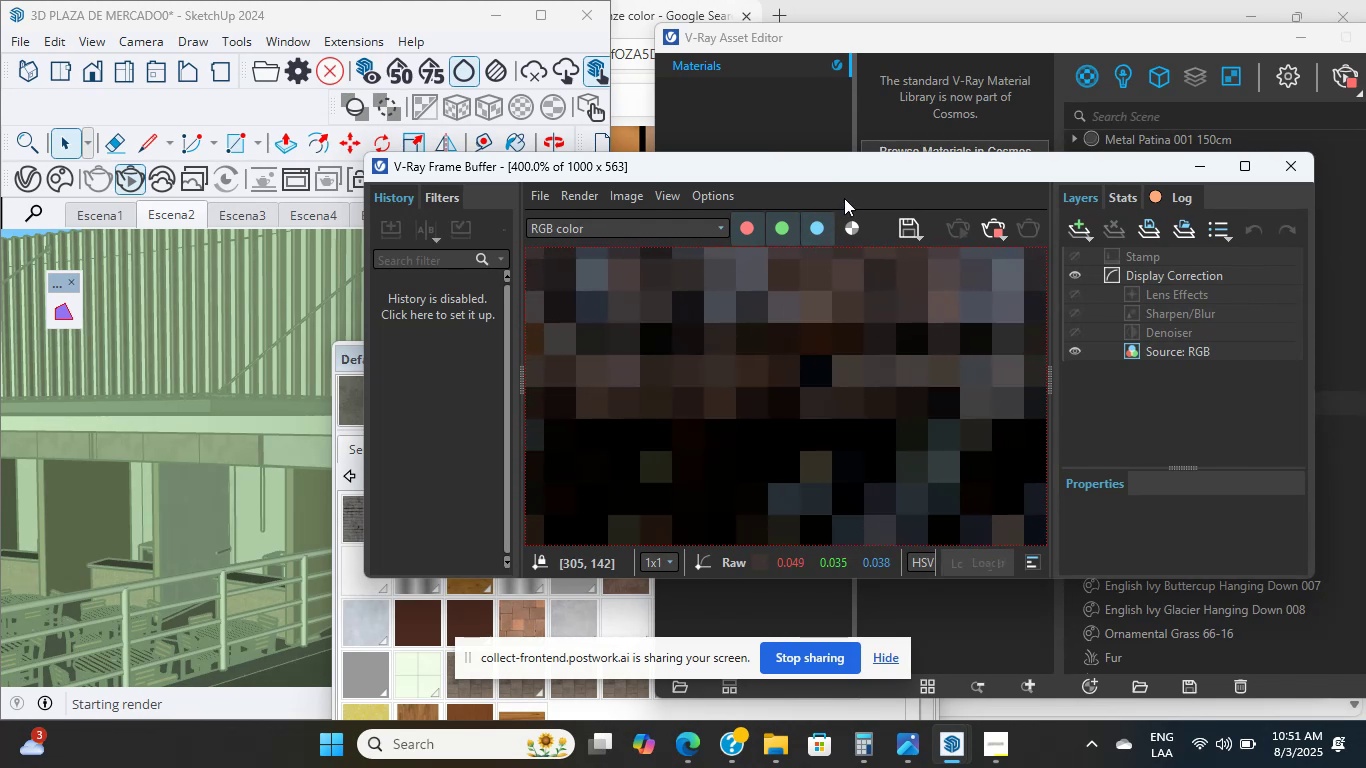 
triple_click([844, 198])
 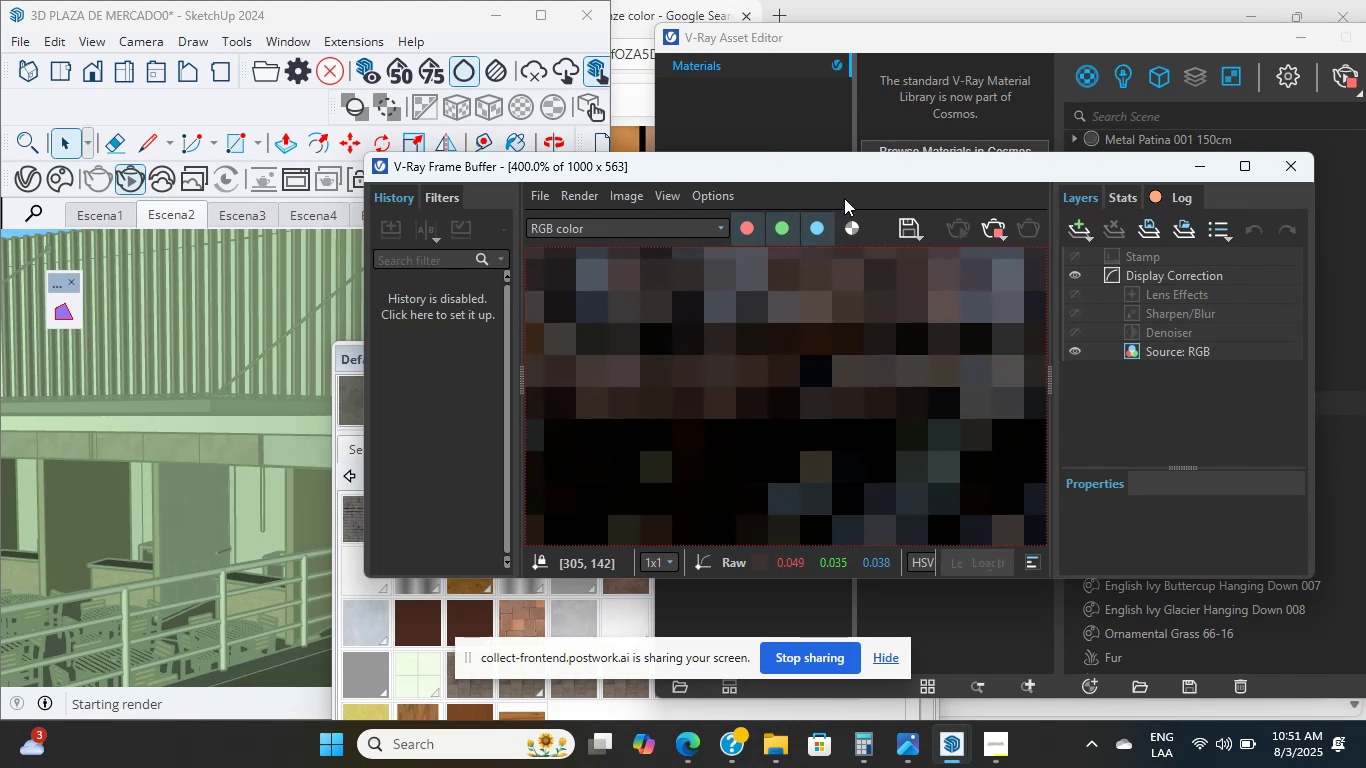 
triple_click([844, 198])
 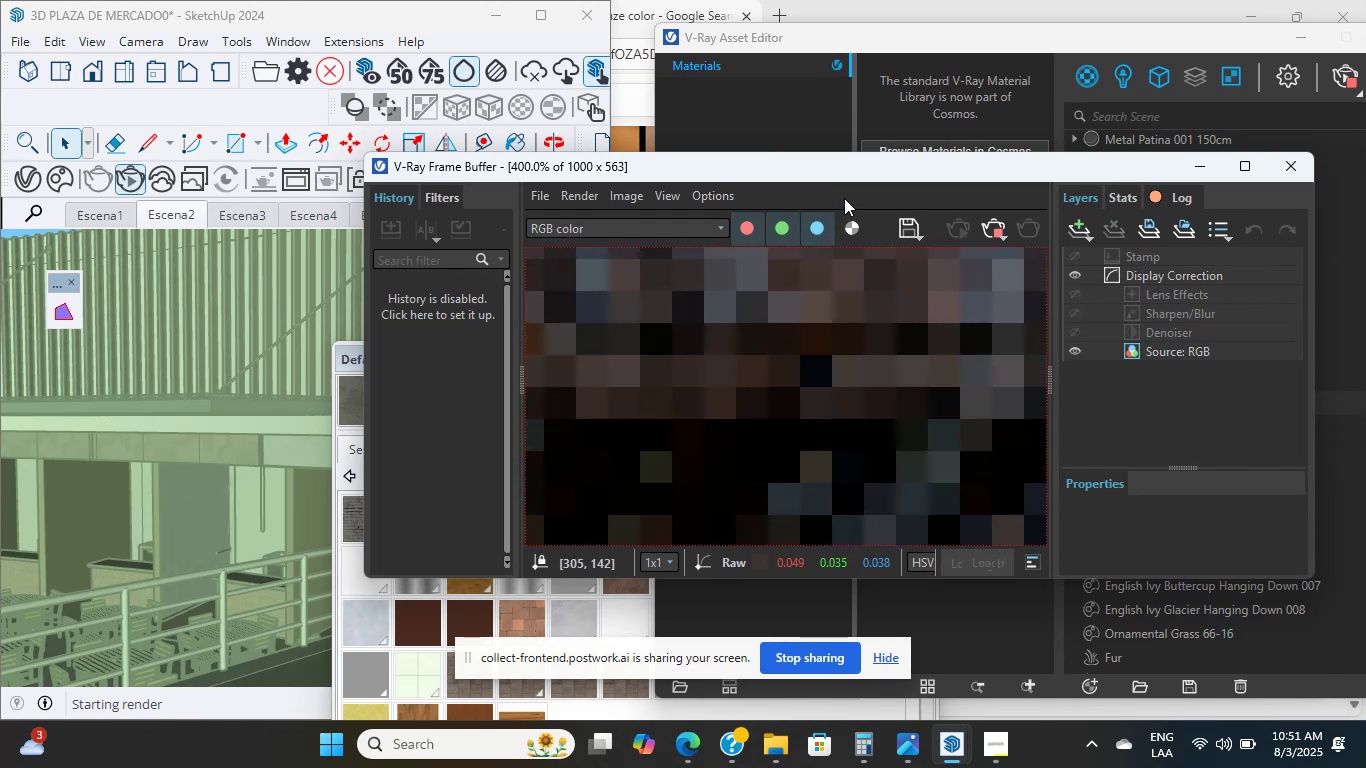 
double_click([844, 198])
 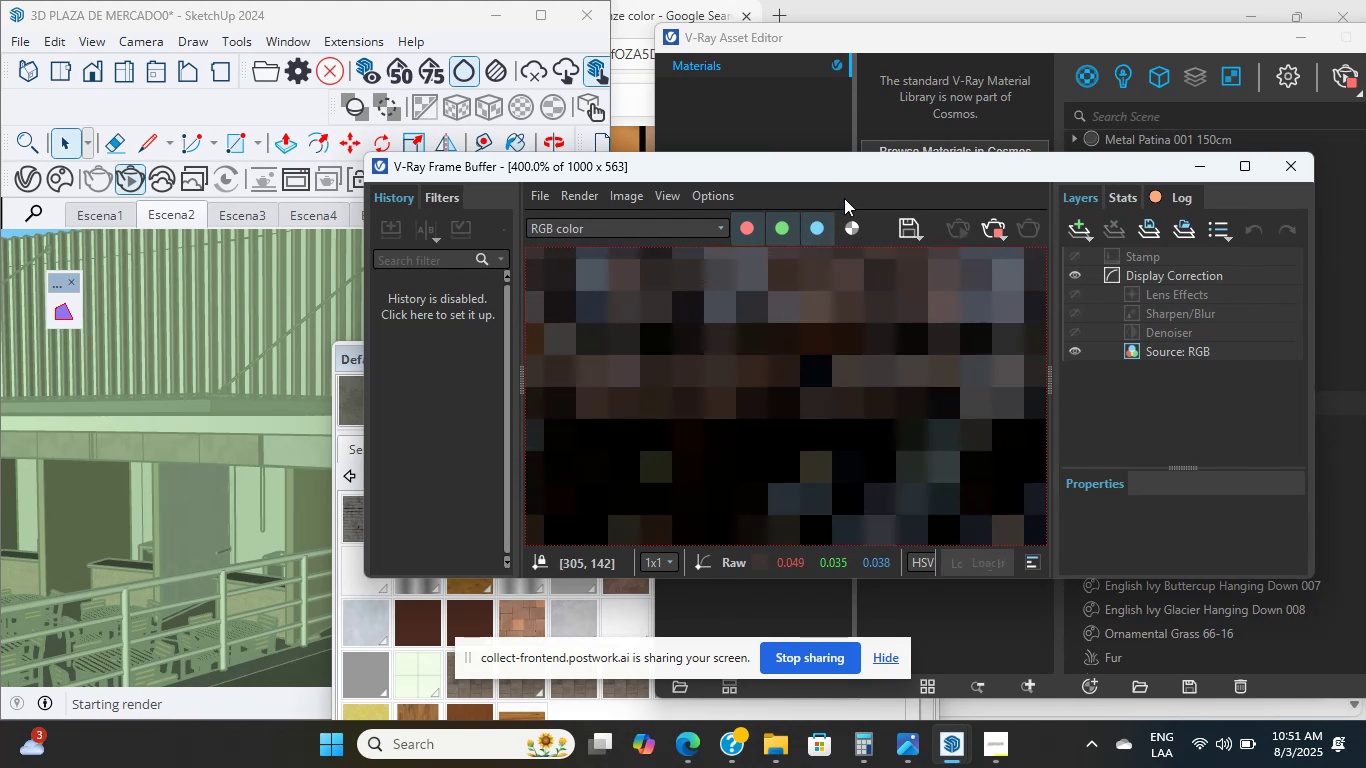 
triple_click([844, 198])
 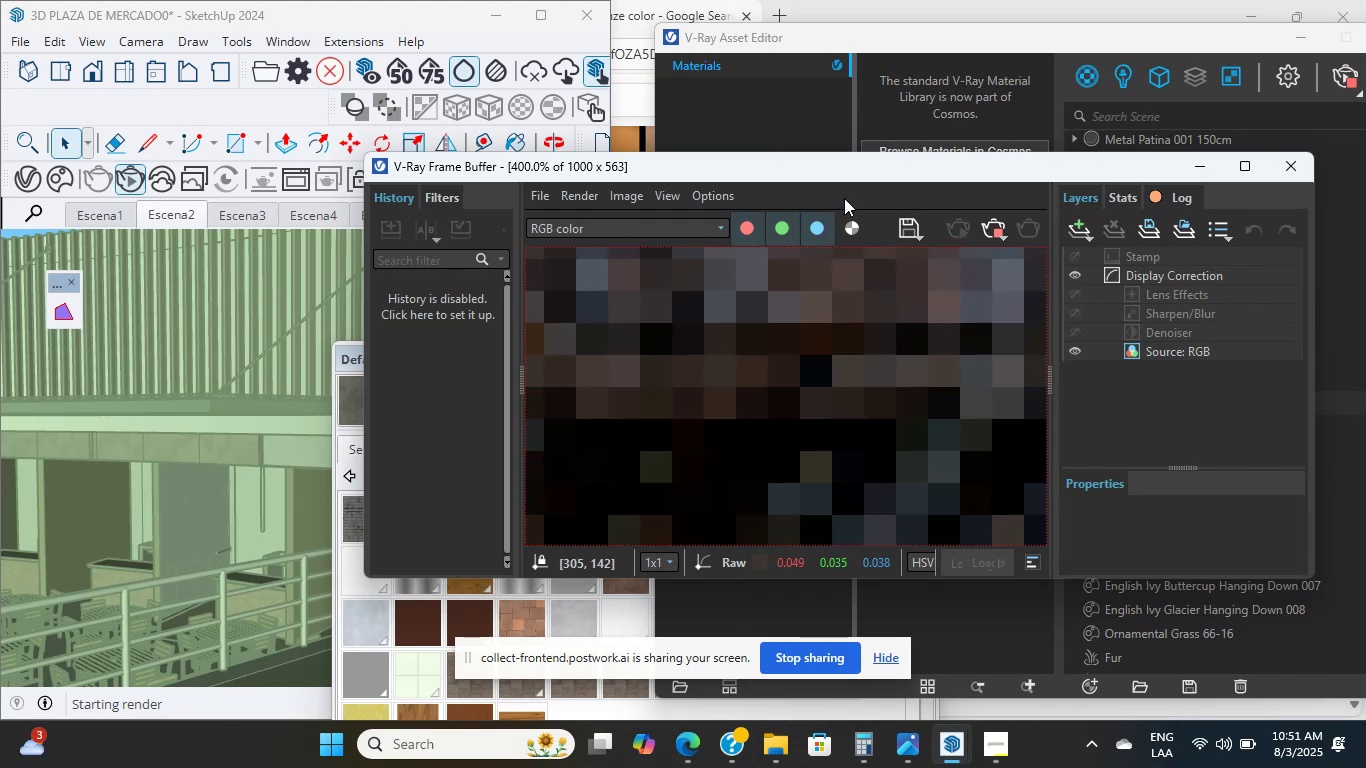 
double_click([844, 198])
 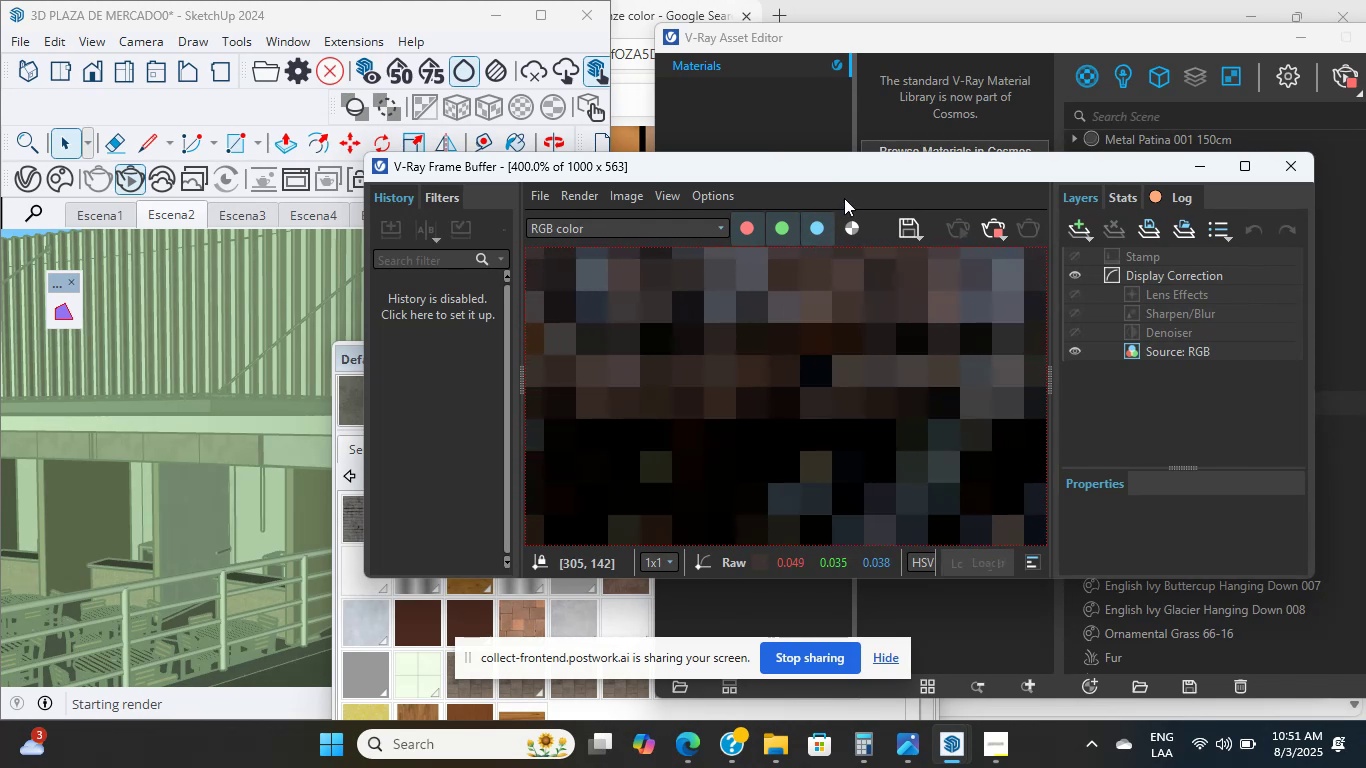 
double_click([844, 198])
 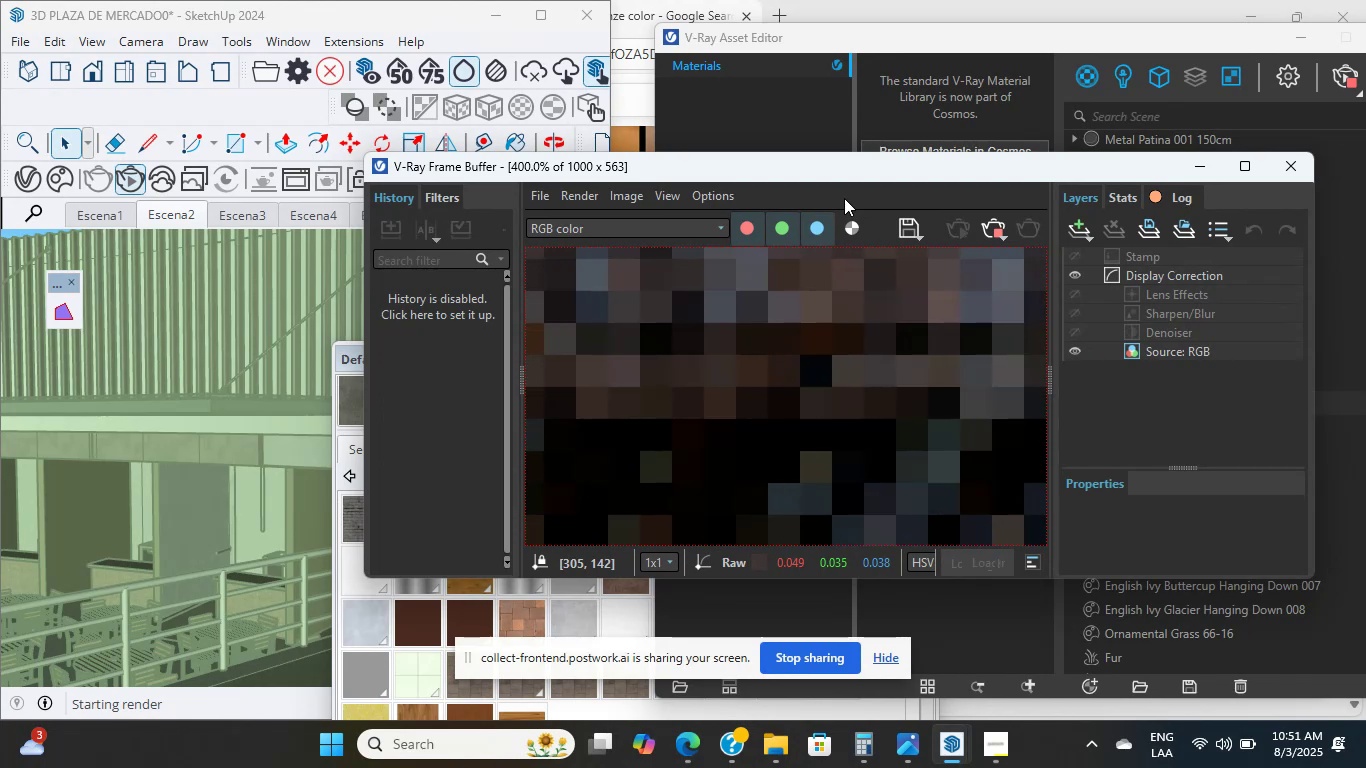 
triple_click([844, 198])
 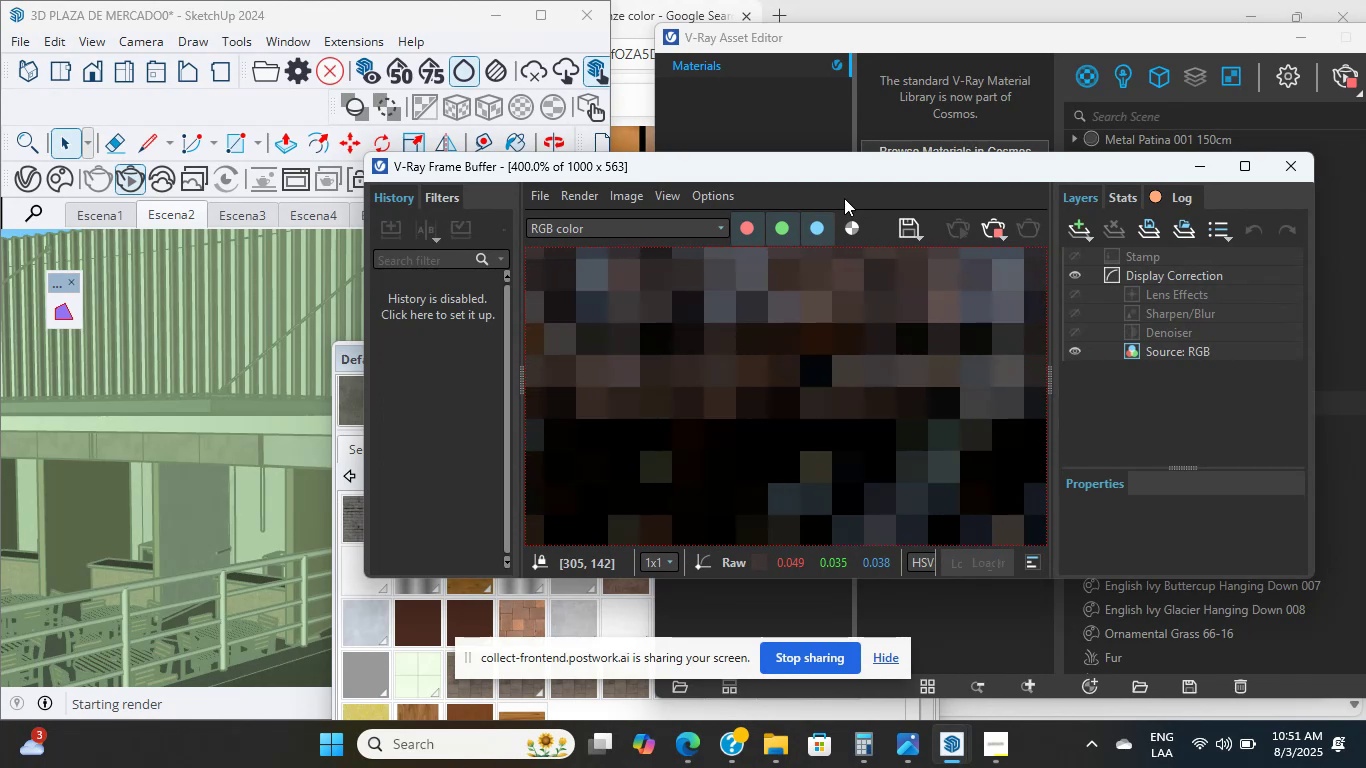 
left_click([844, 198])
 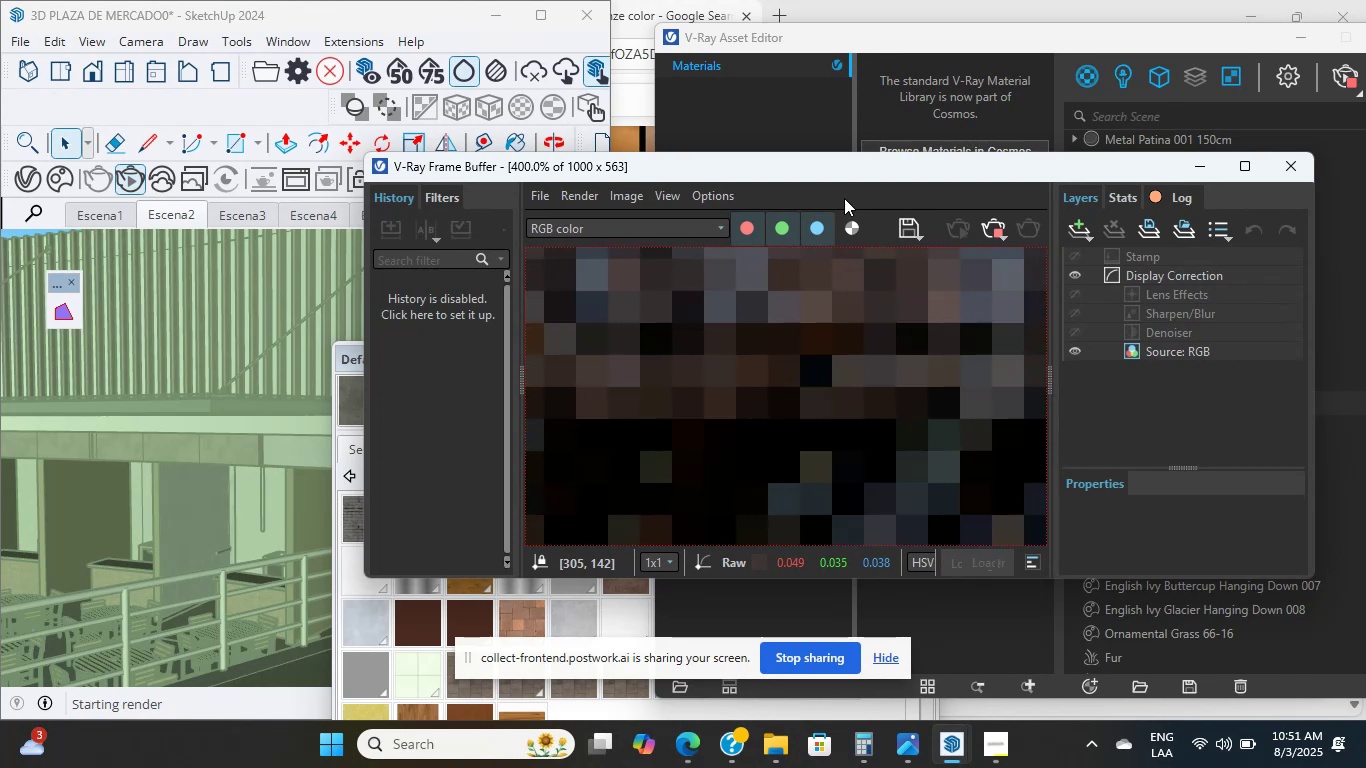 
double_click([844, 198])
 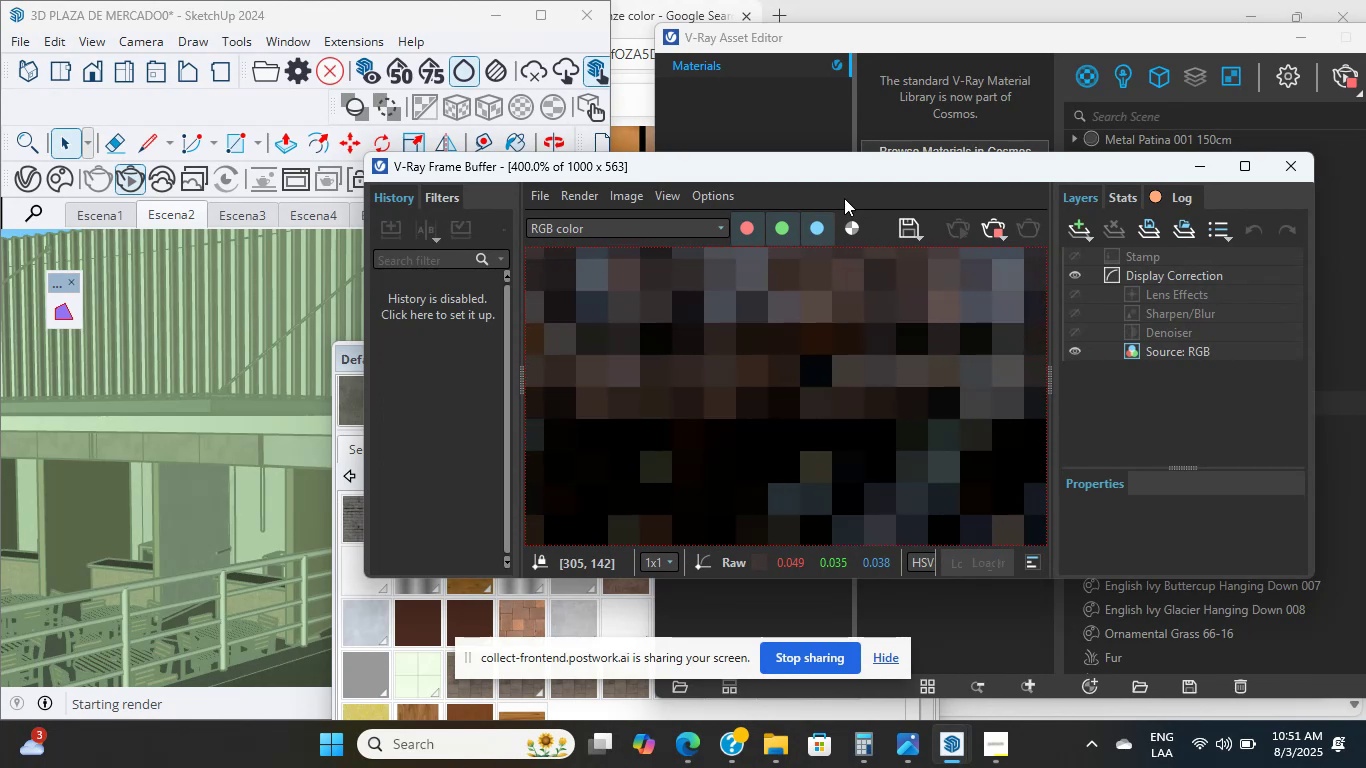 
double_click([844, 198])
 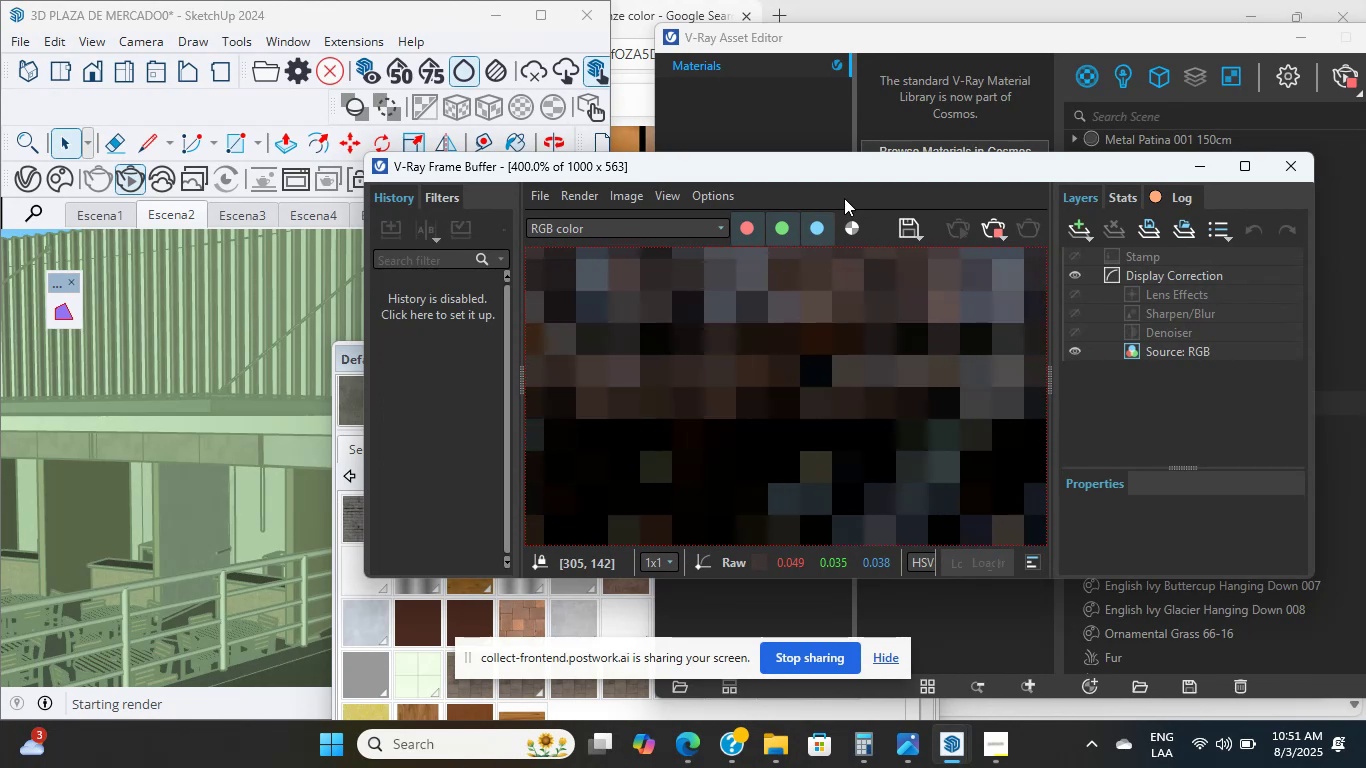 
double_click([844, 198])
 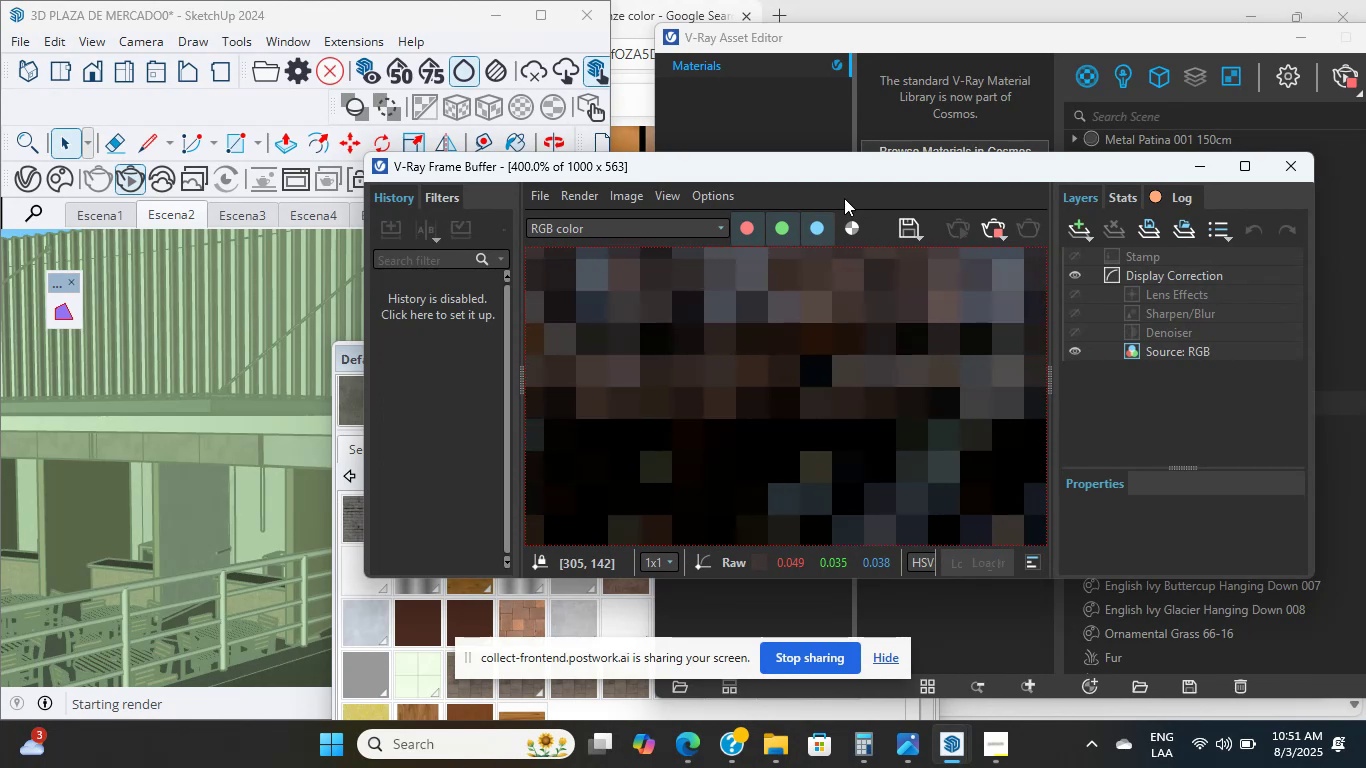 
left_click([844, 198])
 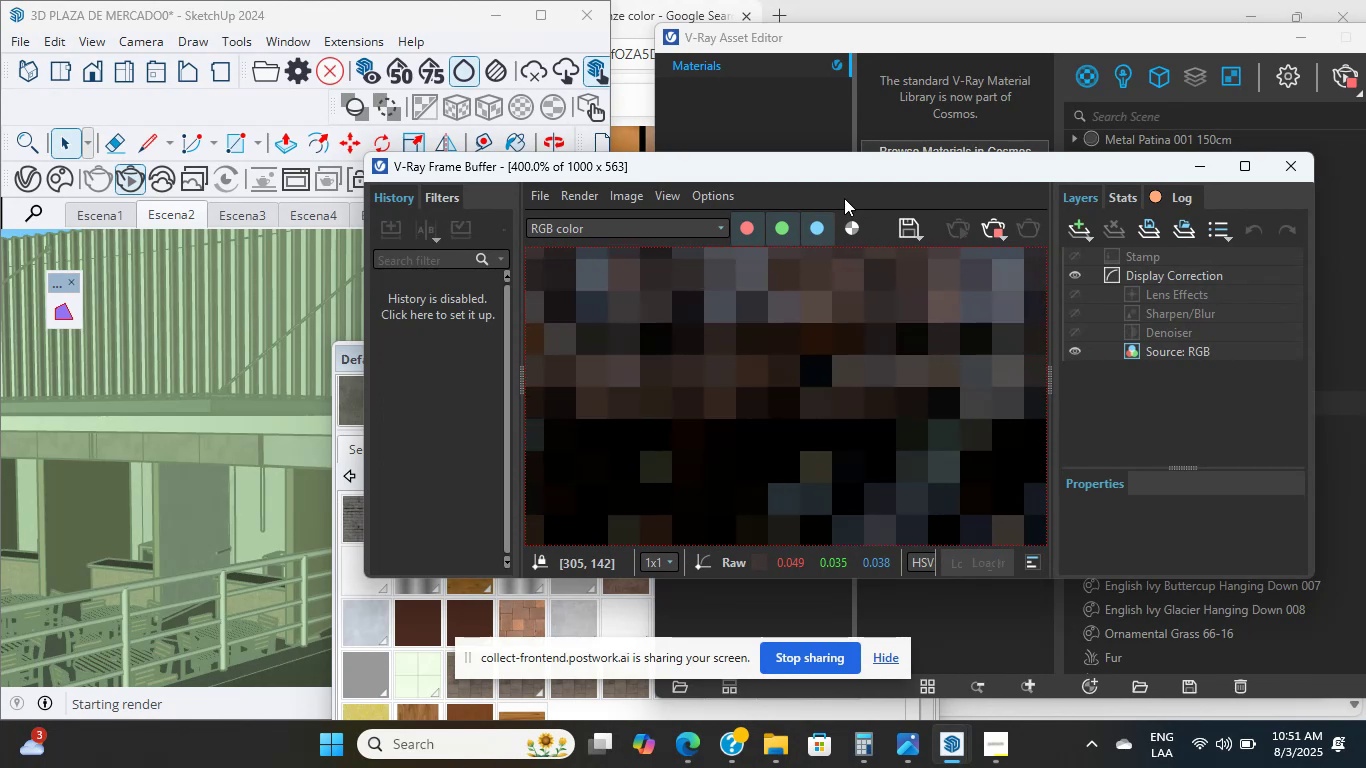 
left_click([844, 198])
 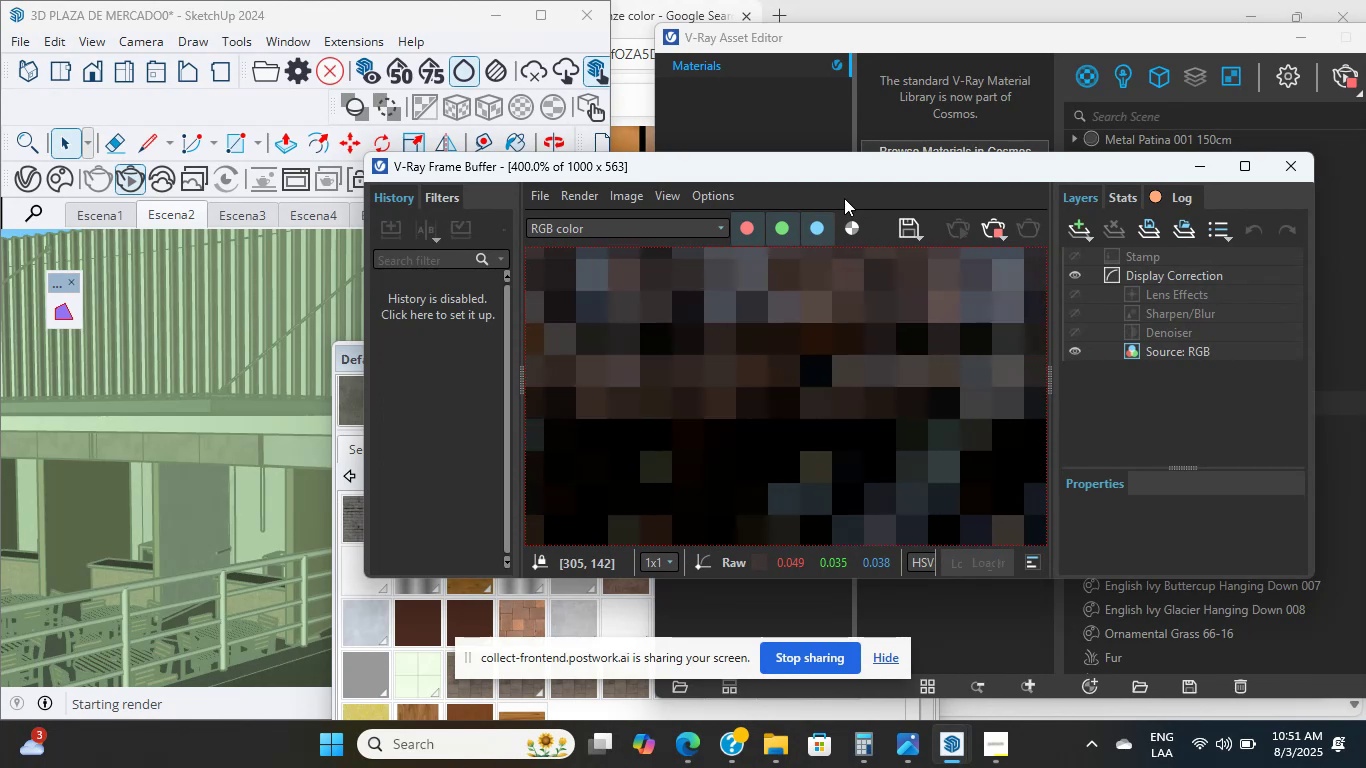 
double_click([844, 198])
 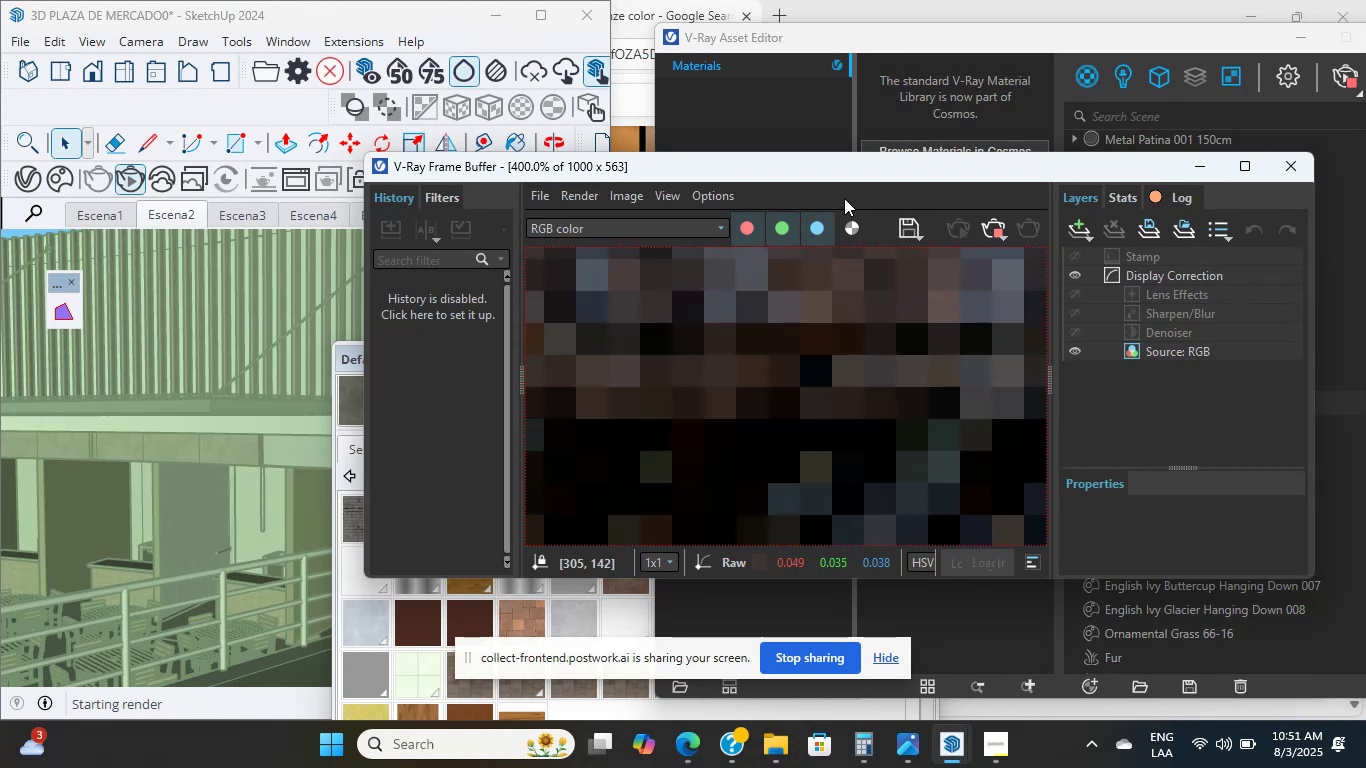 
double_click([844, 198])
 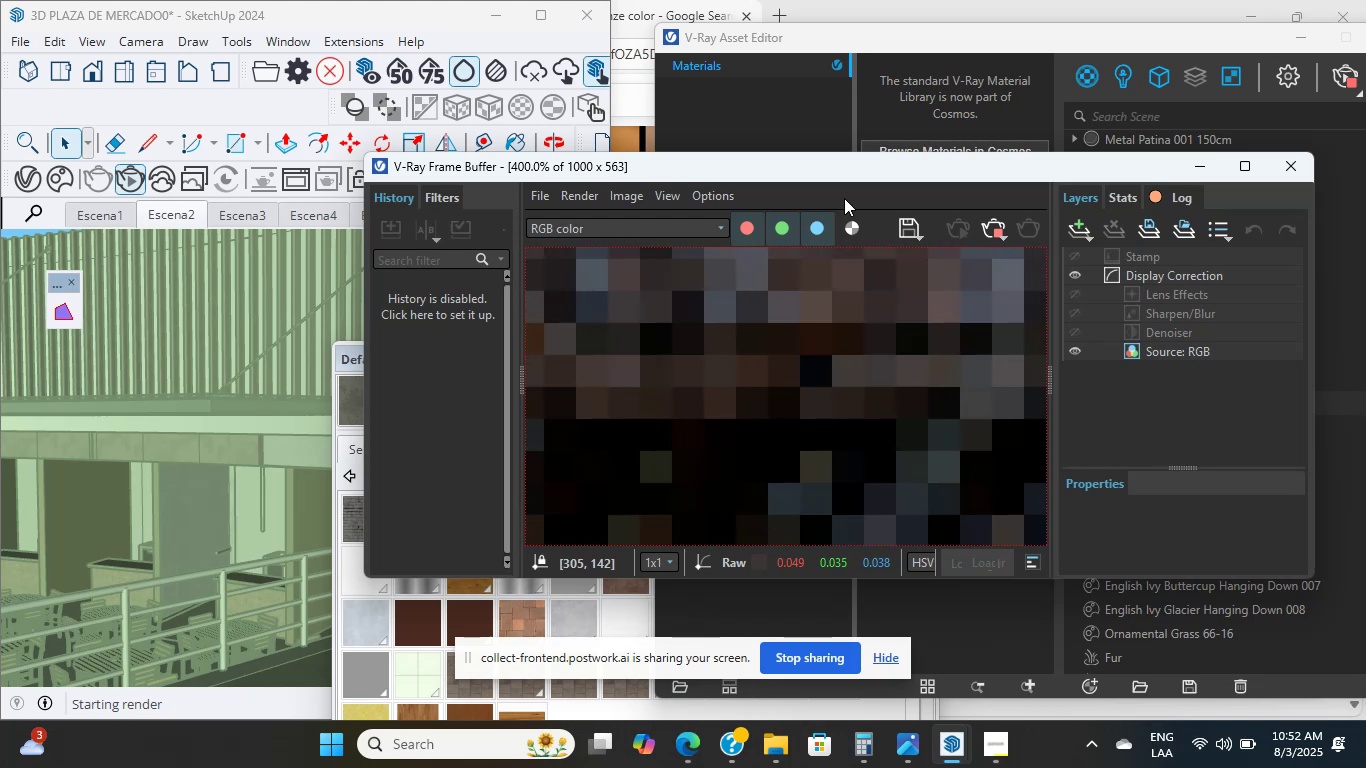 
double_click([844, 198])
 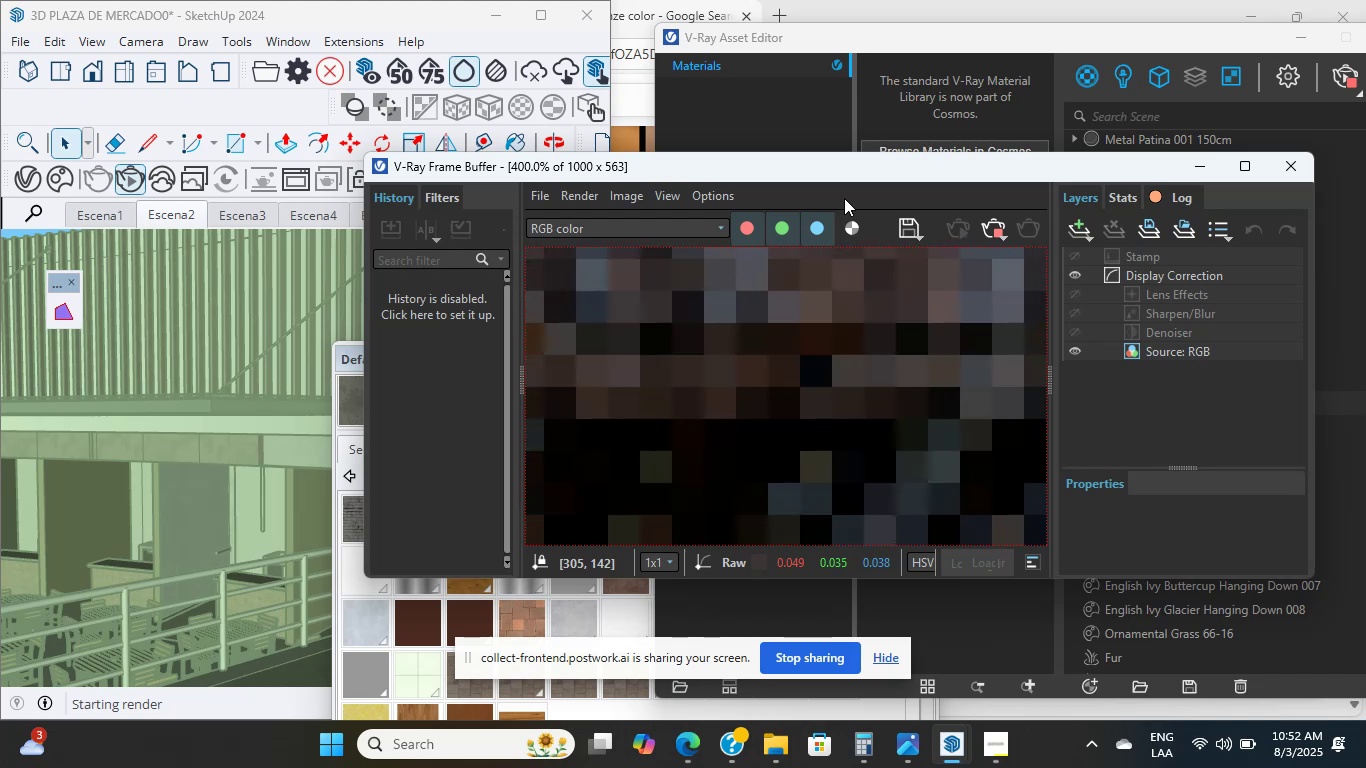 
triple_click([844, 198])
 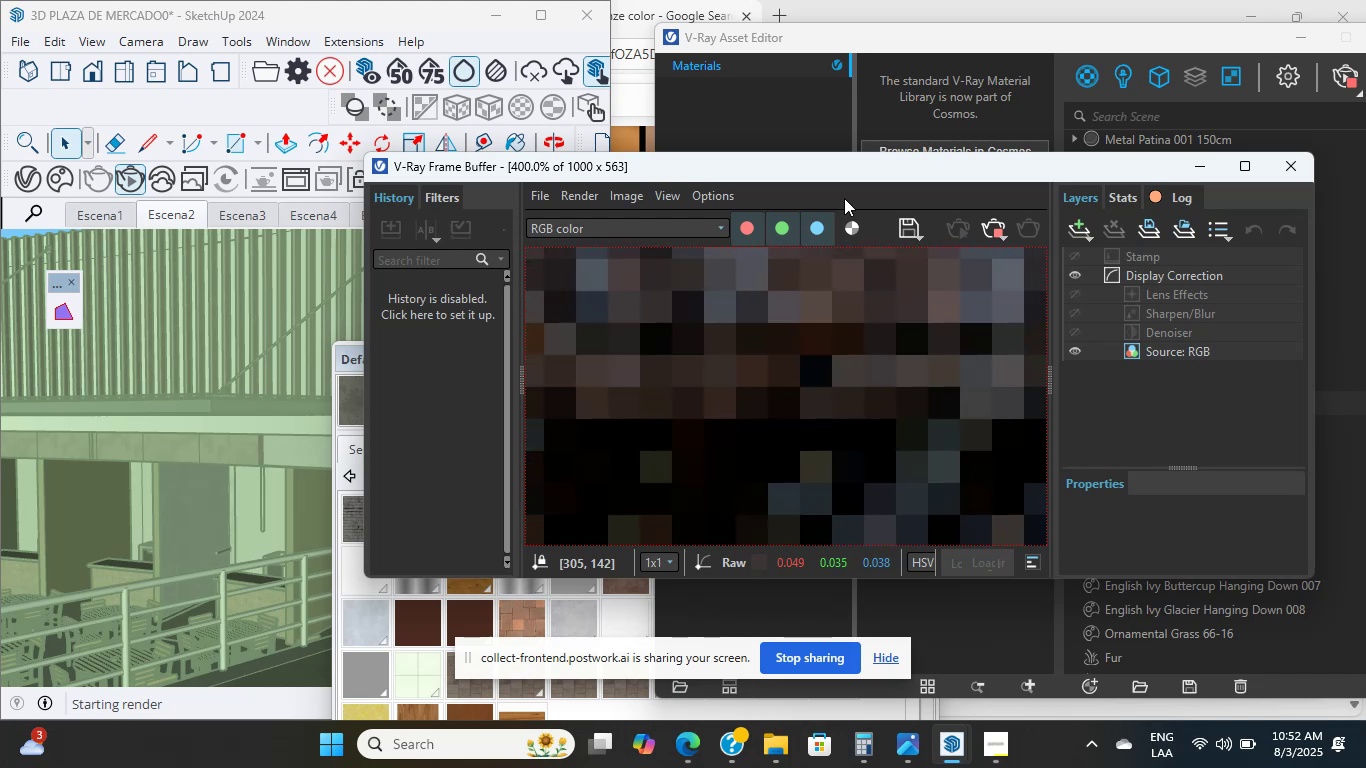 
triple_click([844, 198])
 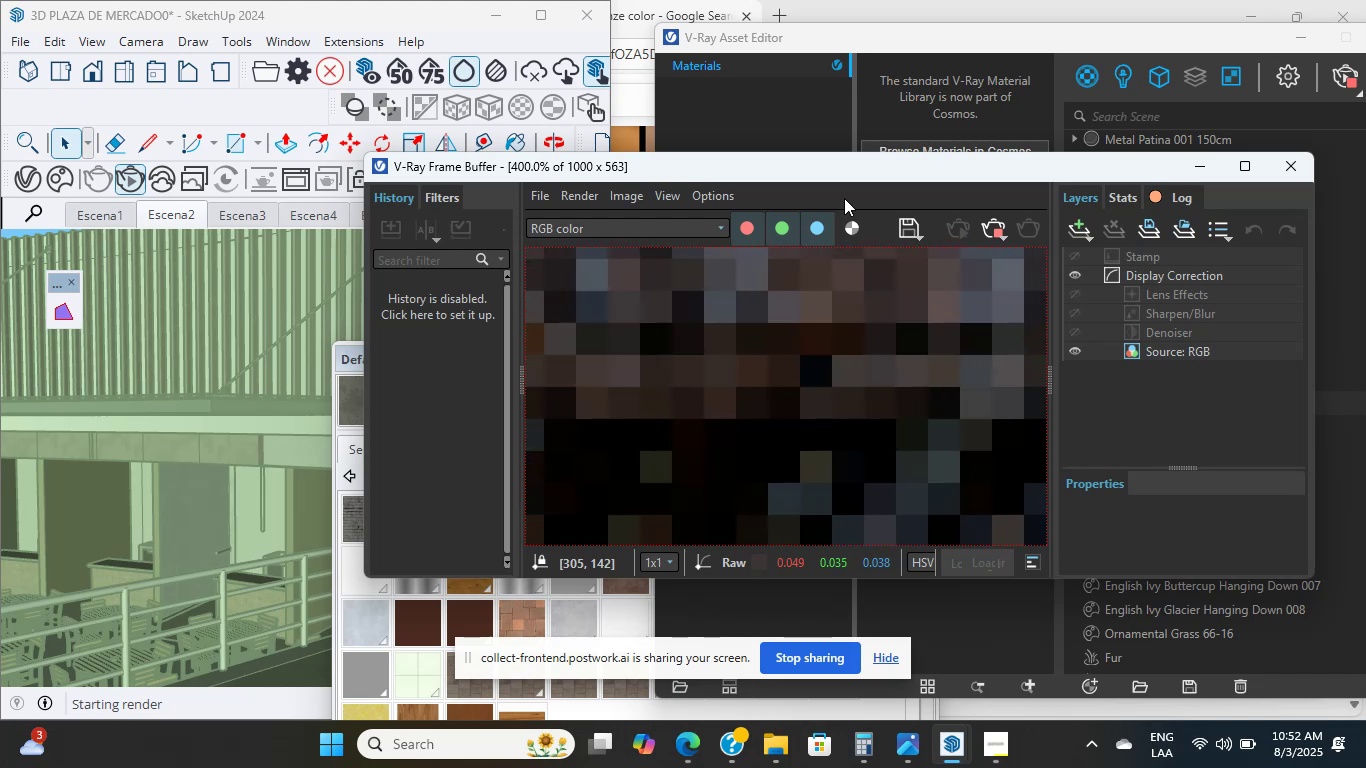 
triple_click([844, 198])
 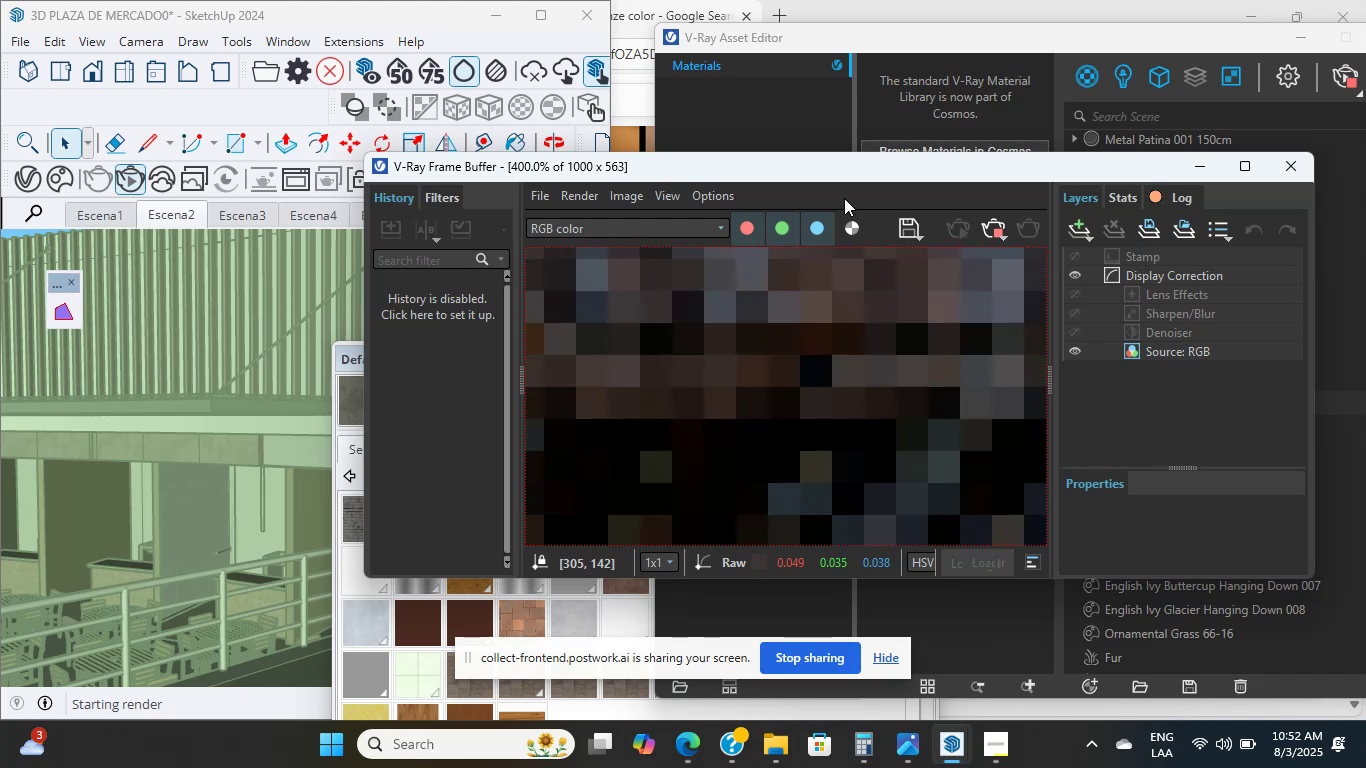 
triple_click([844, 198])
 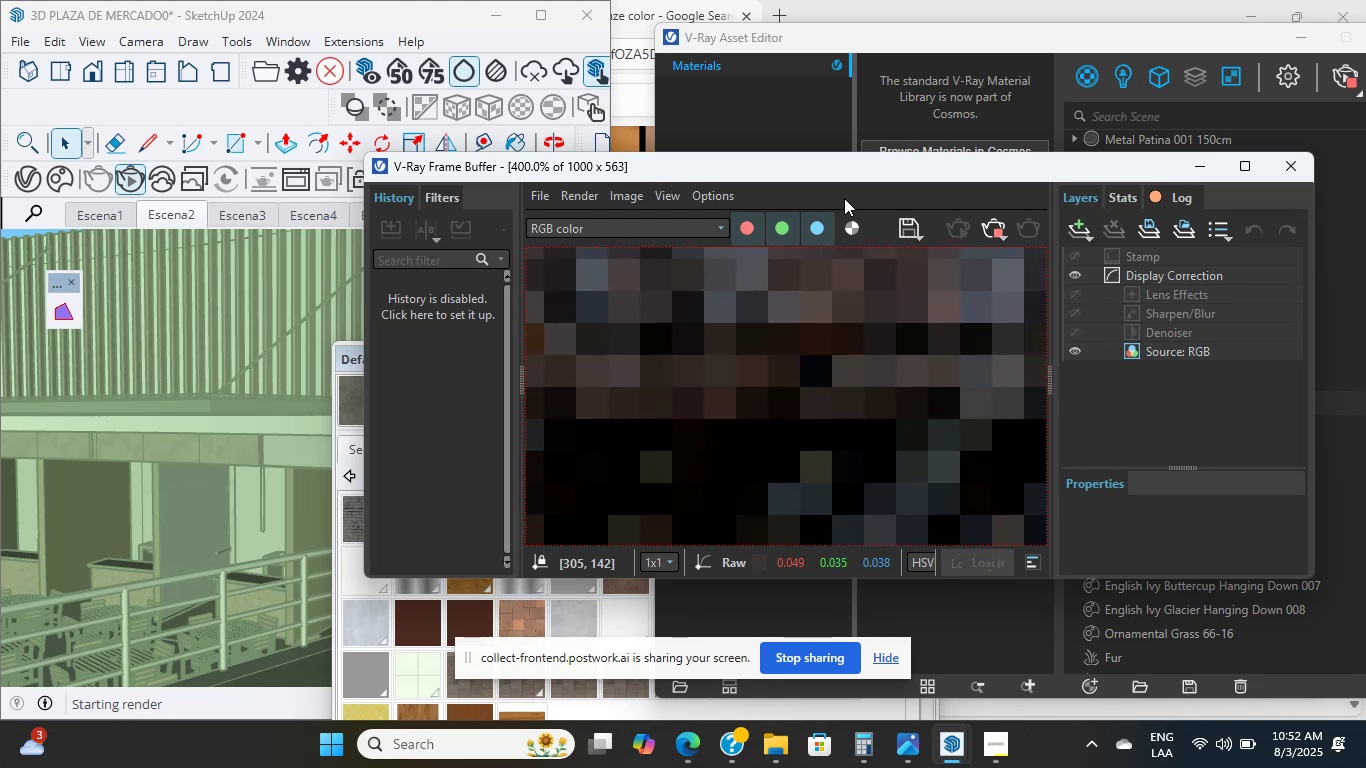 
double_click([844, 198])
 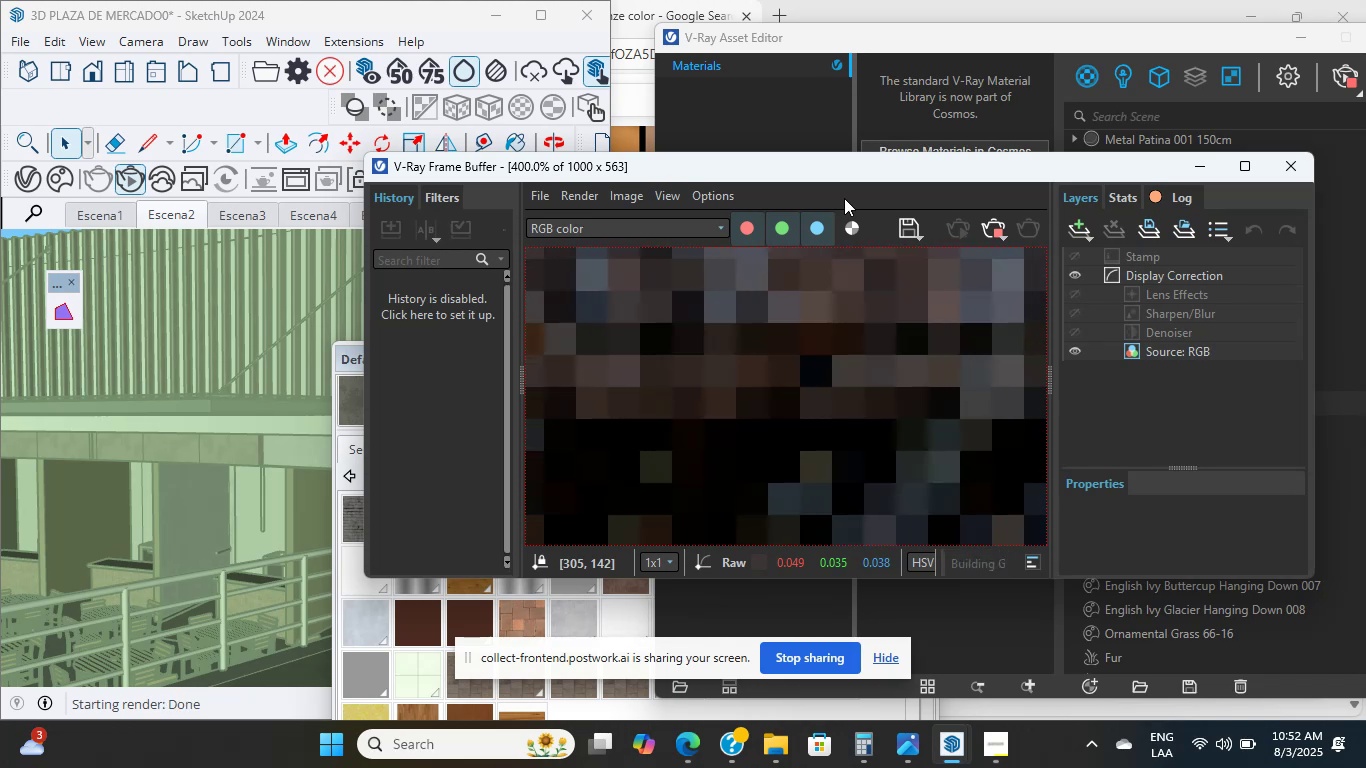 
left_click([844, 198])
 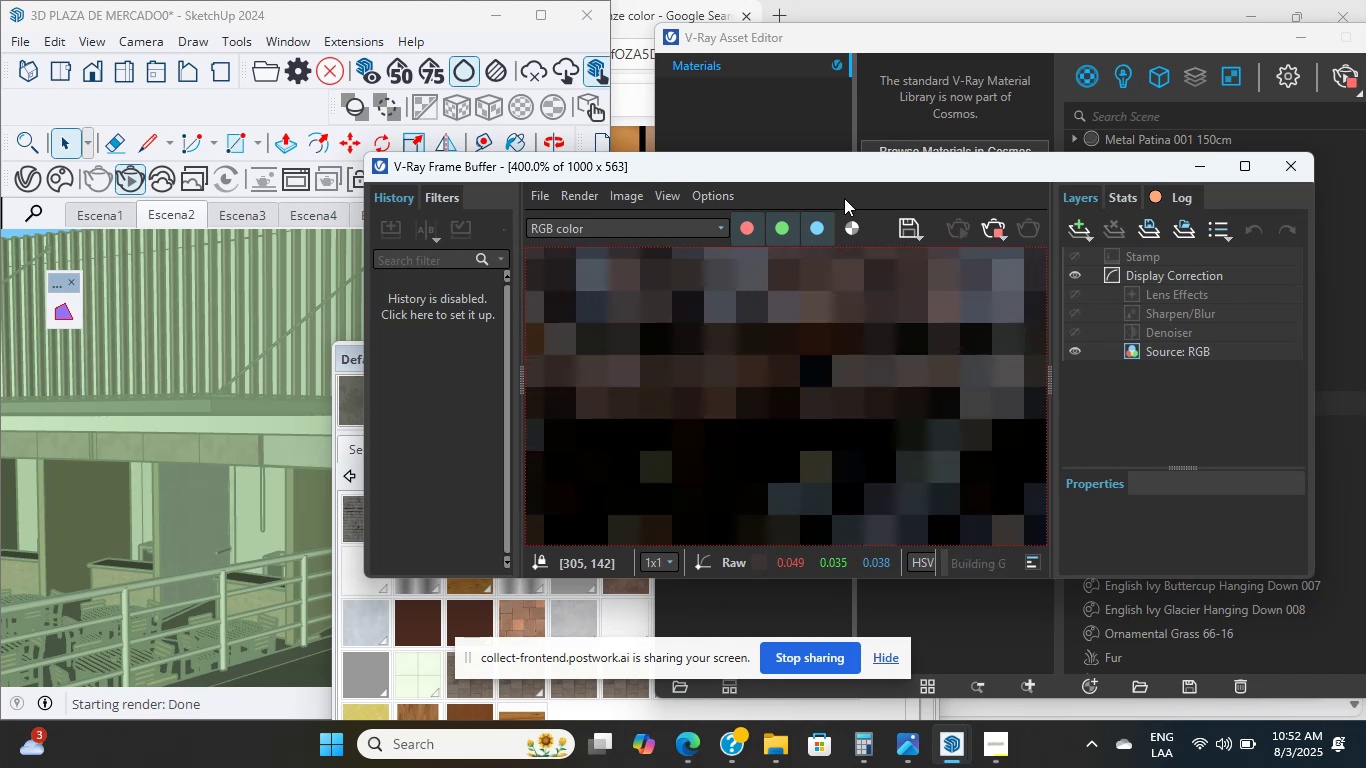 
double_click([844, 198])
 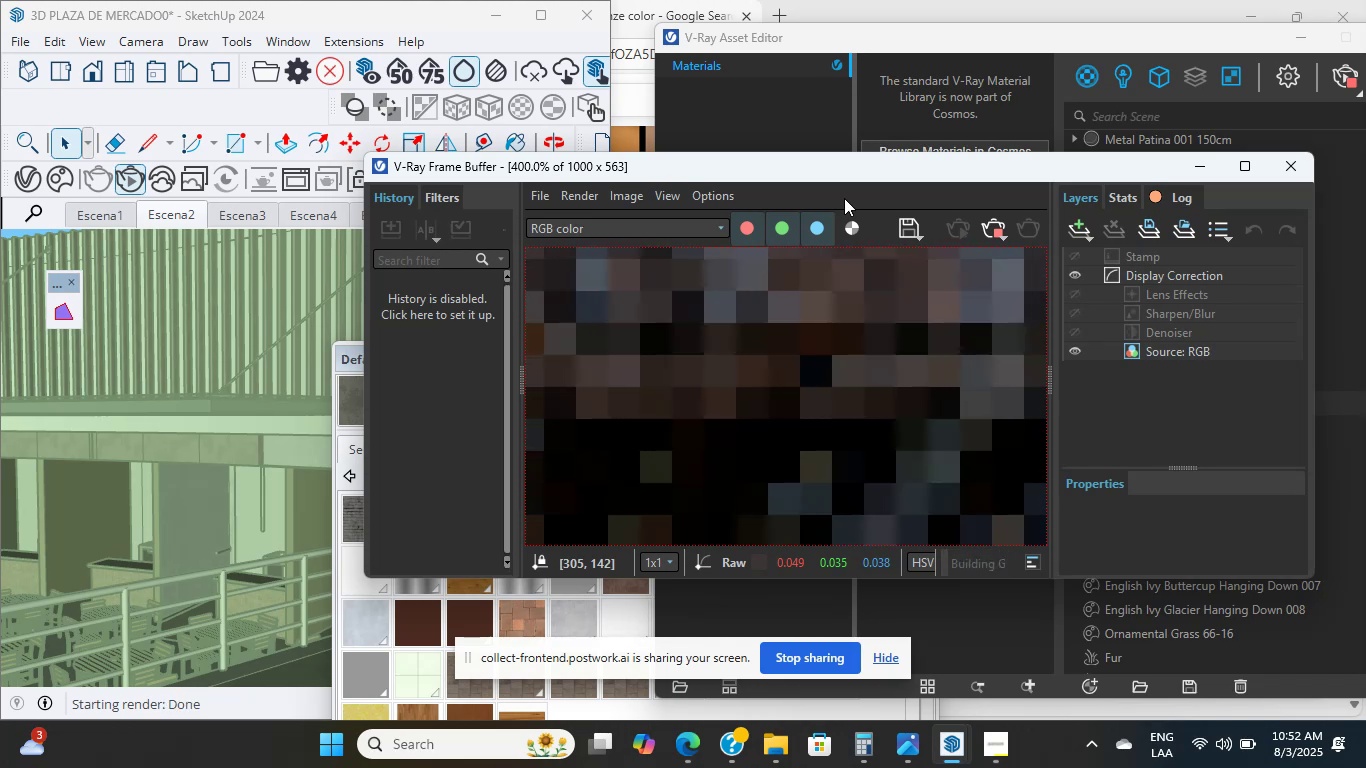 
double_click([844, 198])
 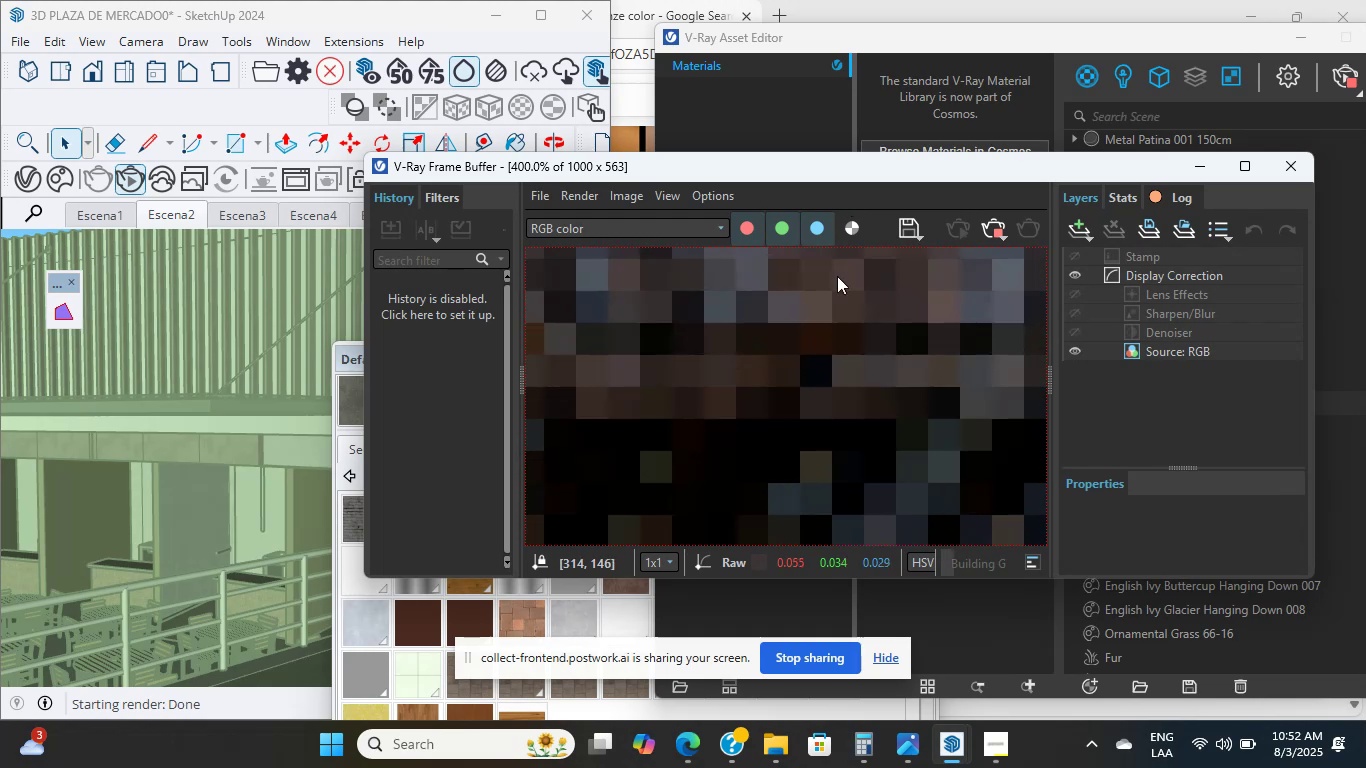 
left_click([844, 198])
 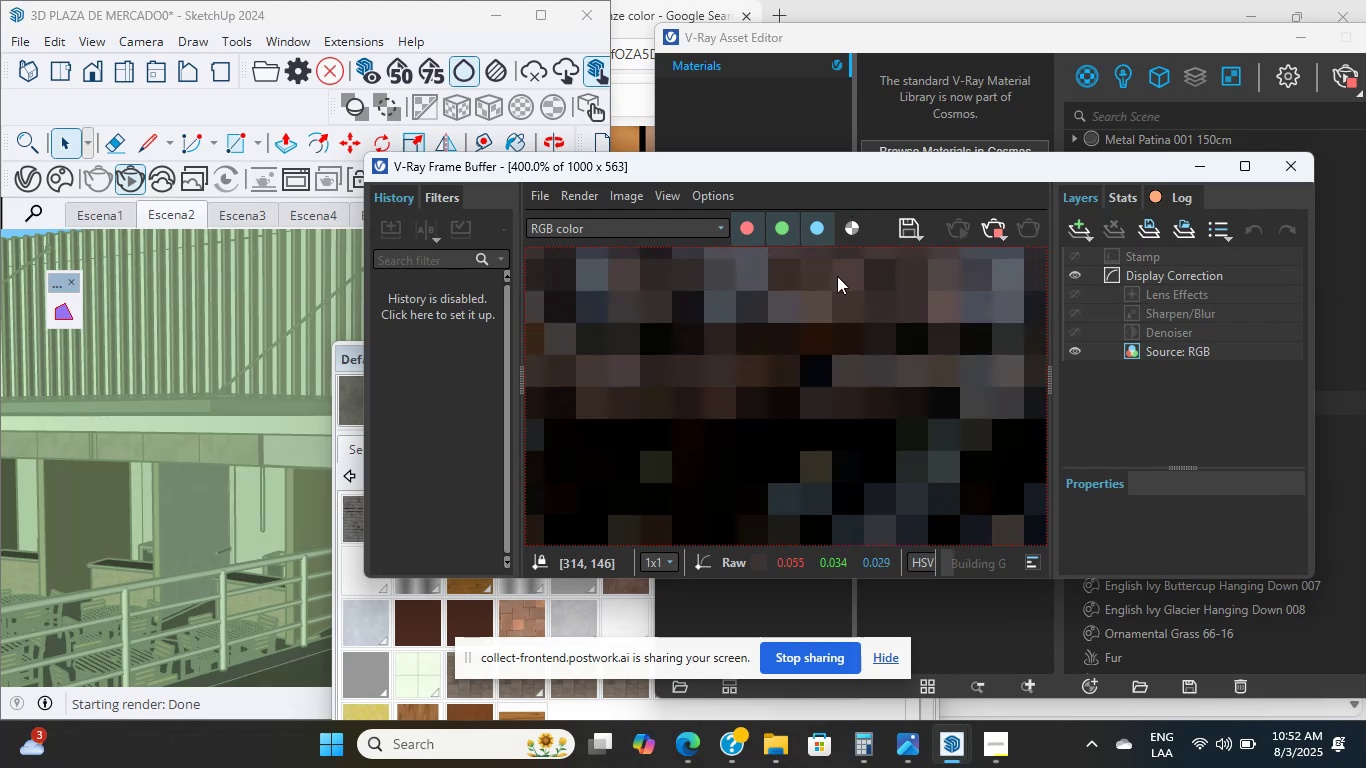 
scroll: coordinate [761, 387], scroll_direction: down, amount: 8.0
 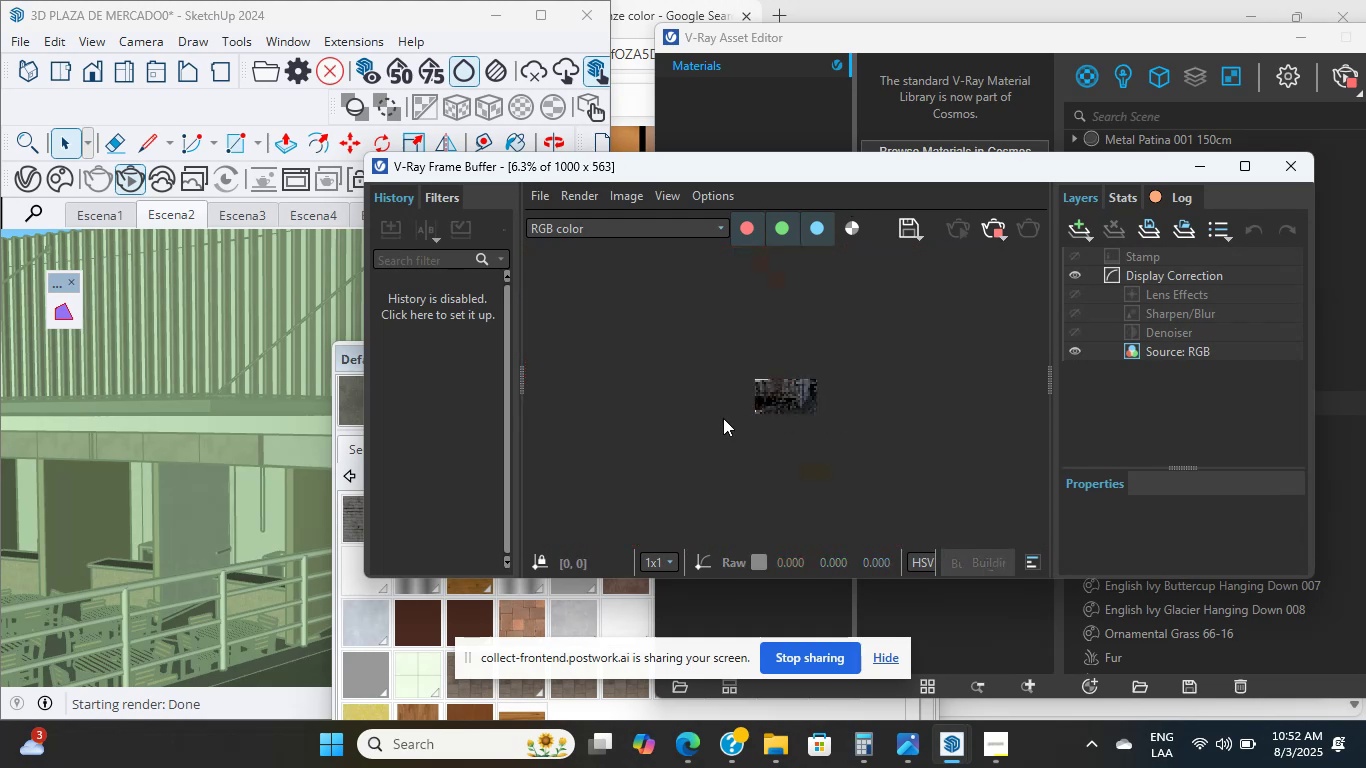 
scroll: coordinate [779, 392], scroll_direction: up, amount: 4.0
 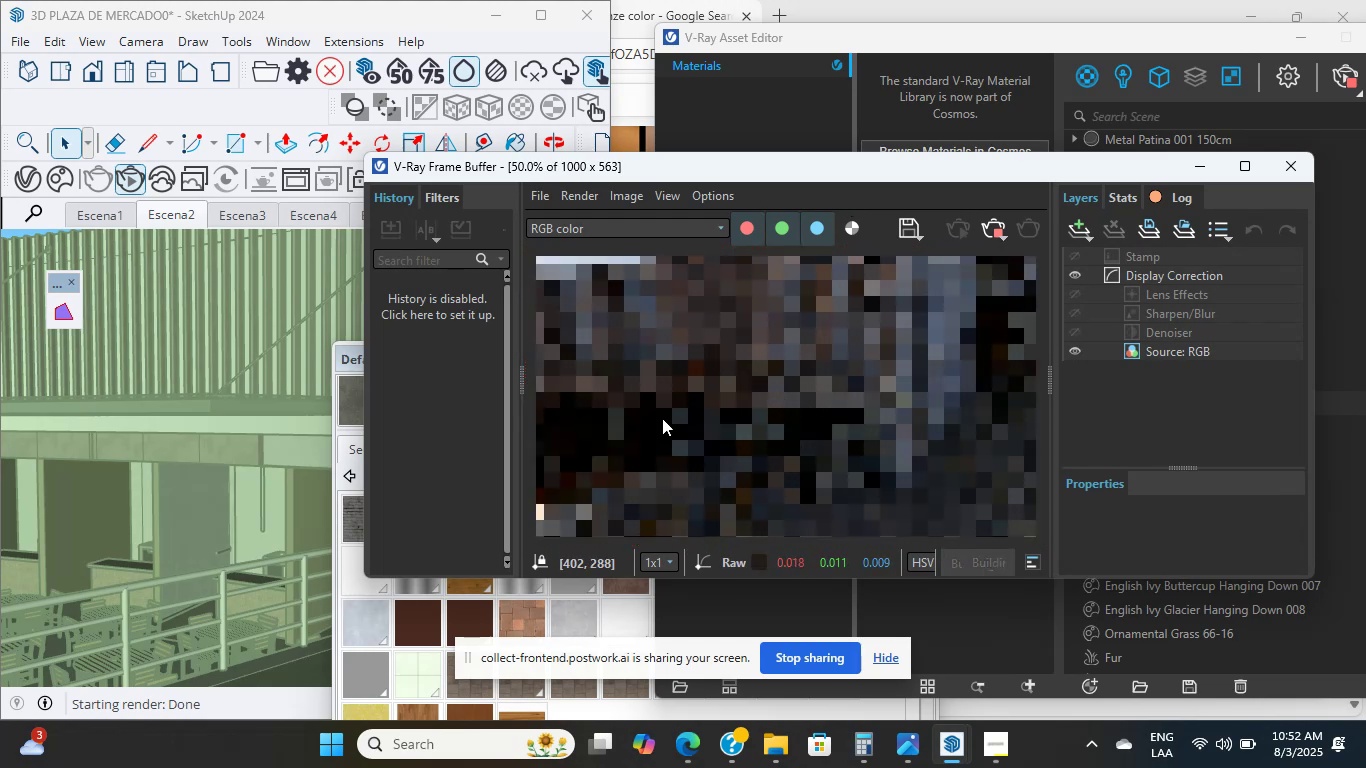 
scroll: coordinate [246, 510], scroll_direction: down, amount: 13.0
 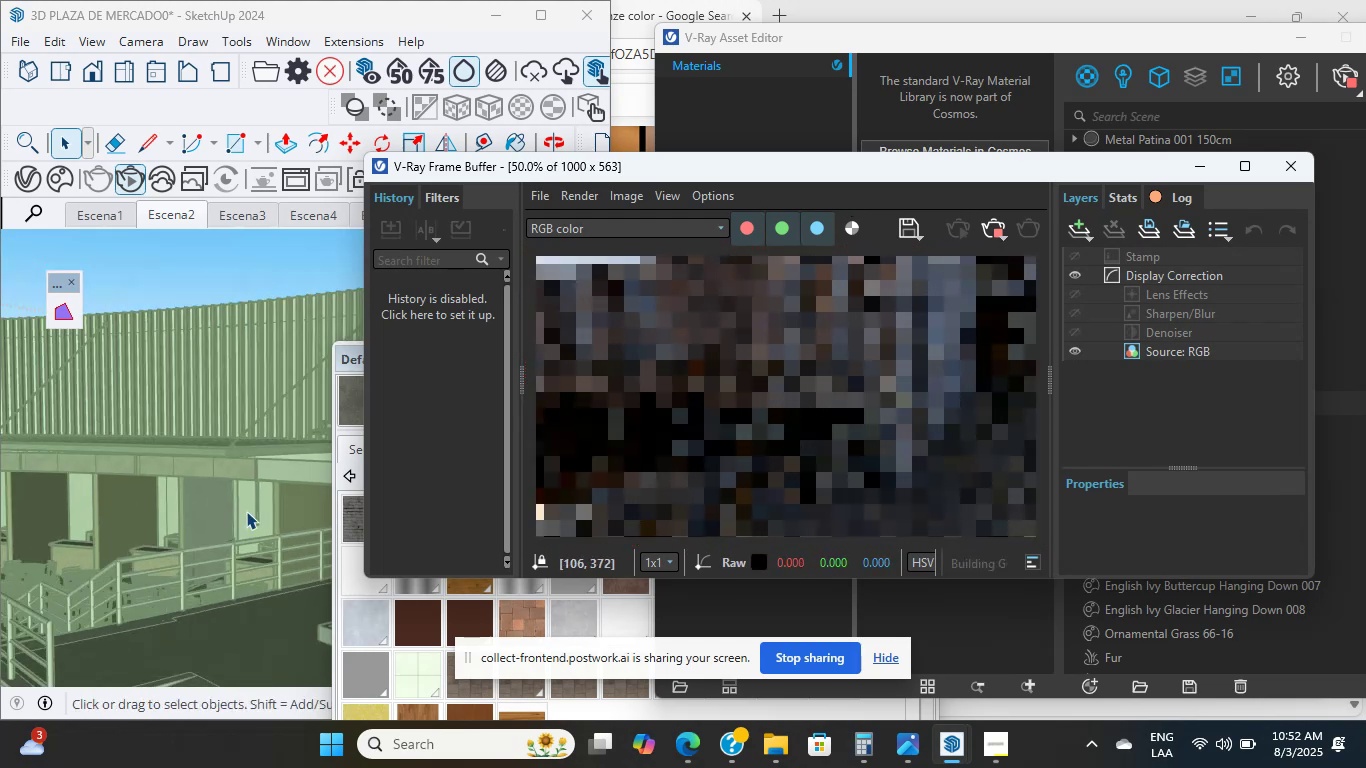 
middle_click([244, 508])
 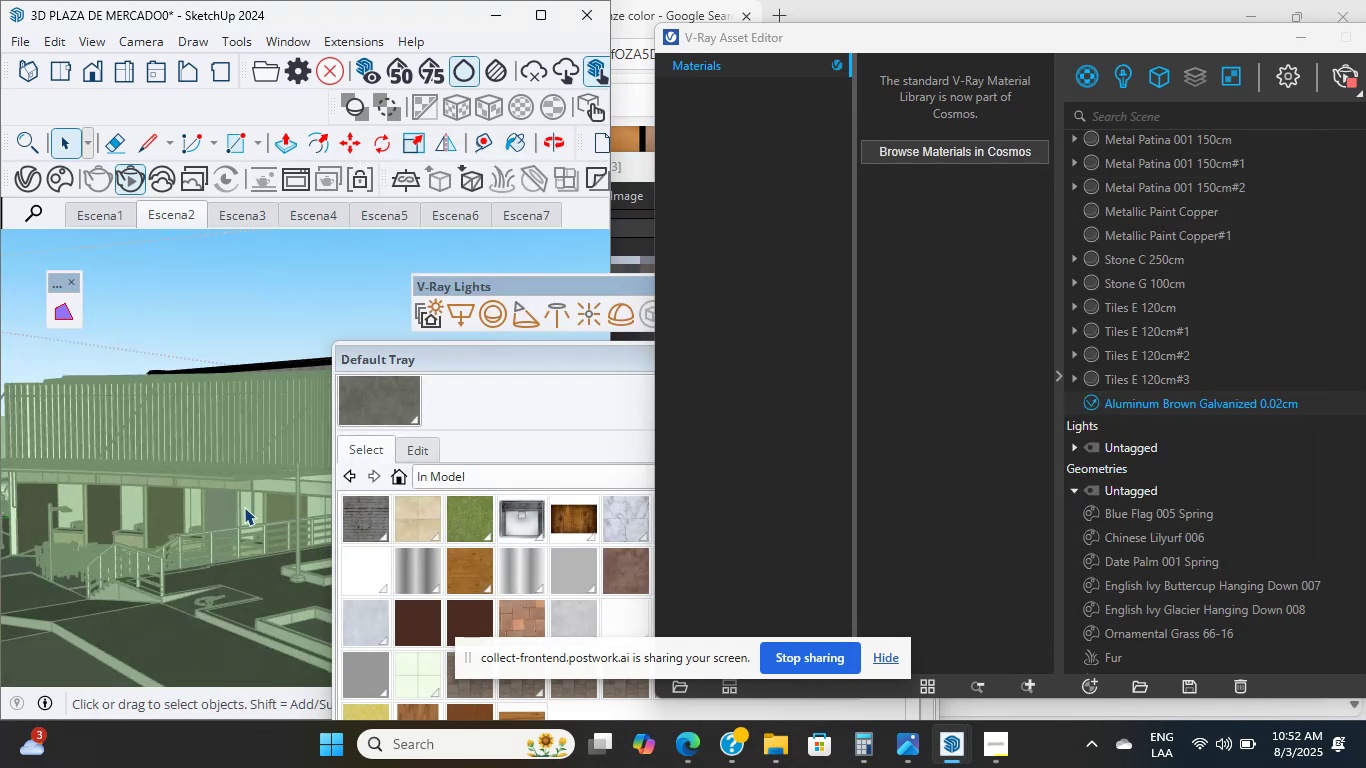 
scroll: coordinate [244, 508], scroll_direction: down, amount: 2.0
 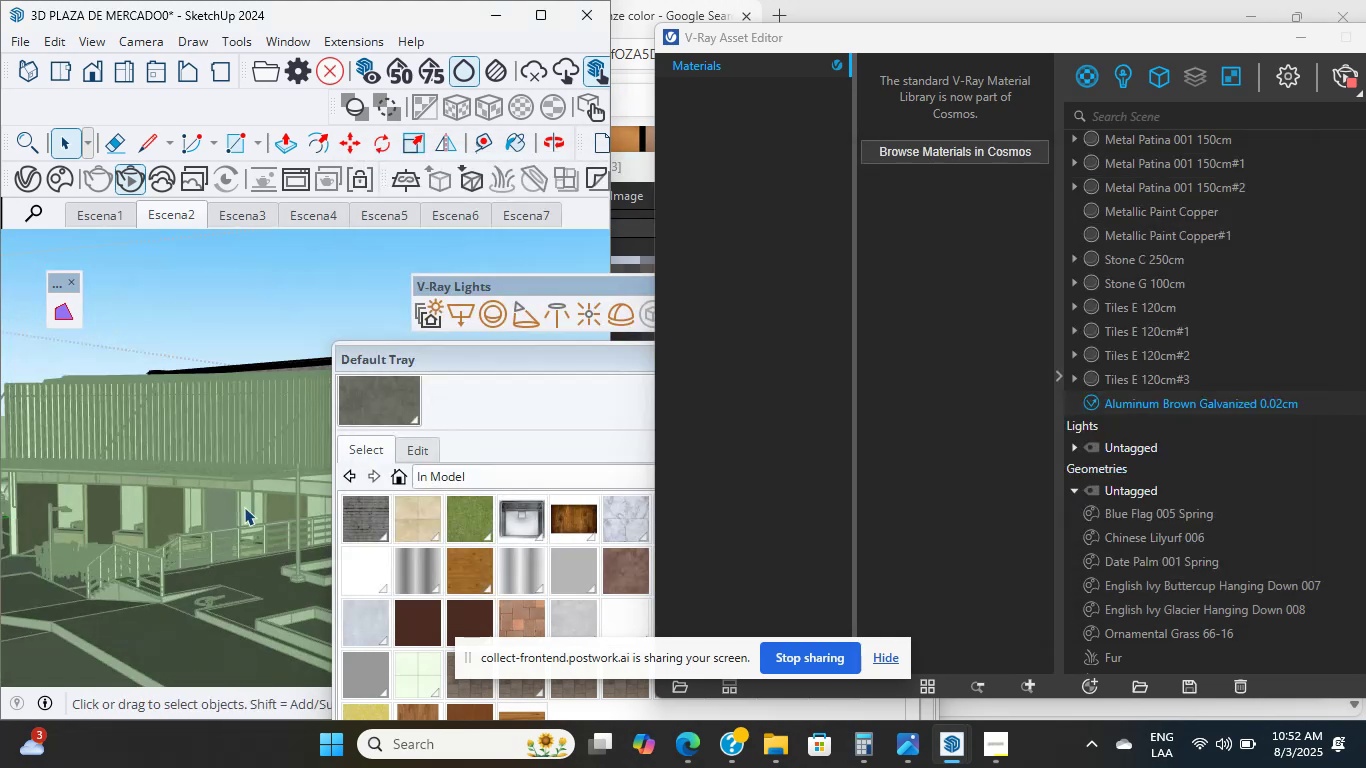 
wait(7.87)
 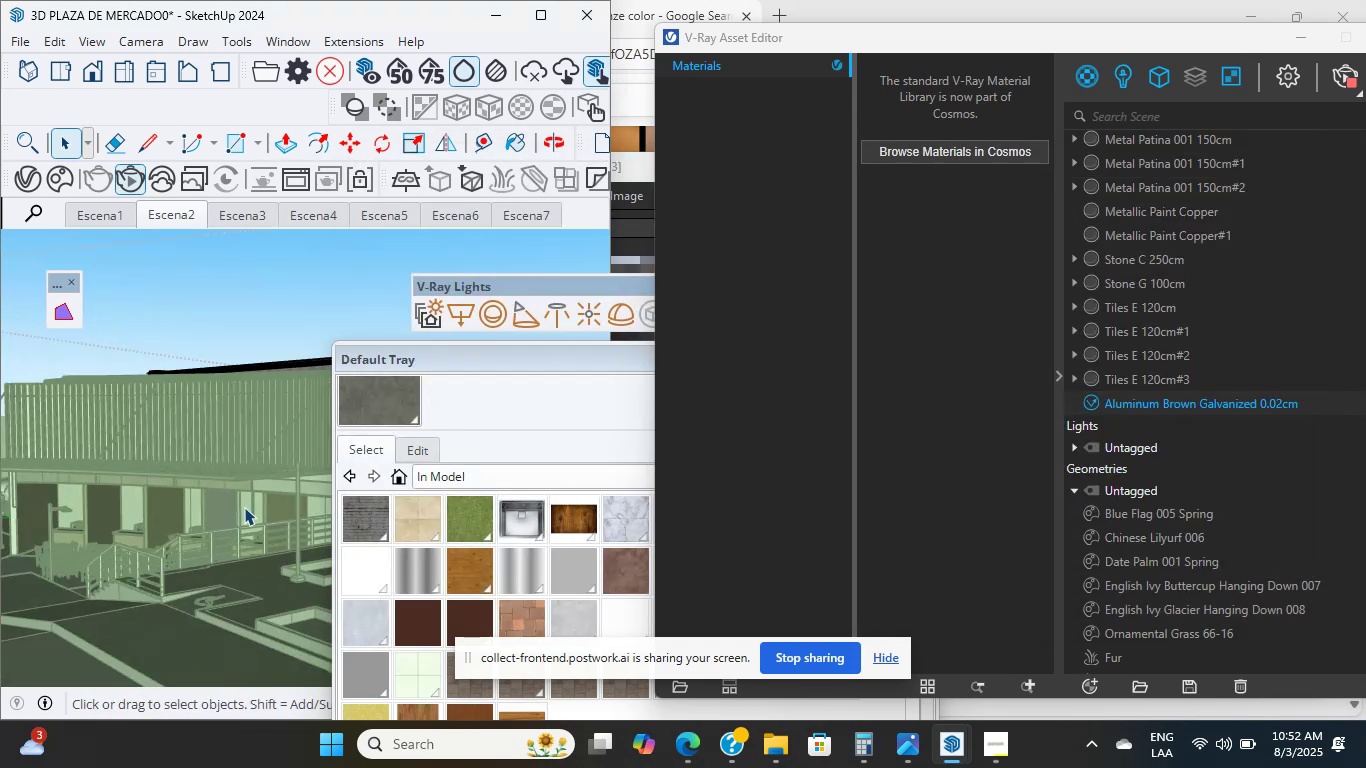 
scroll: coordinate [244, 507], scroll_direction: down, amount: 1.0
 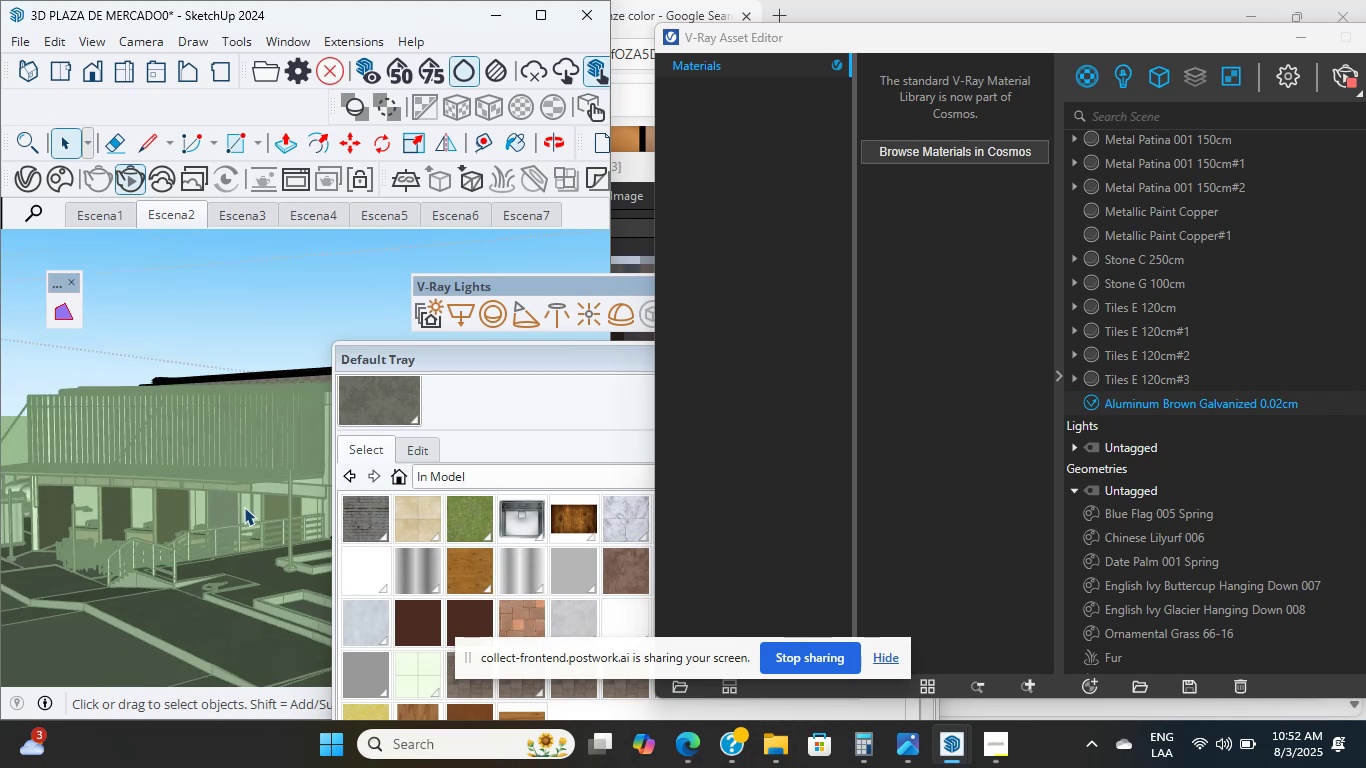 
scroll: coordinate [244, 508], scroll_direction: up, amount: 1.0
 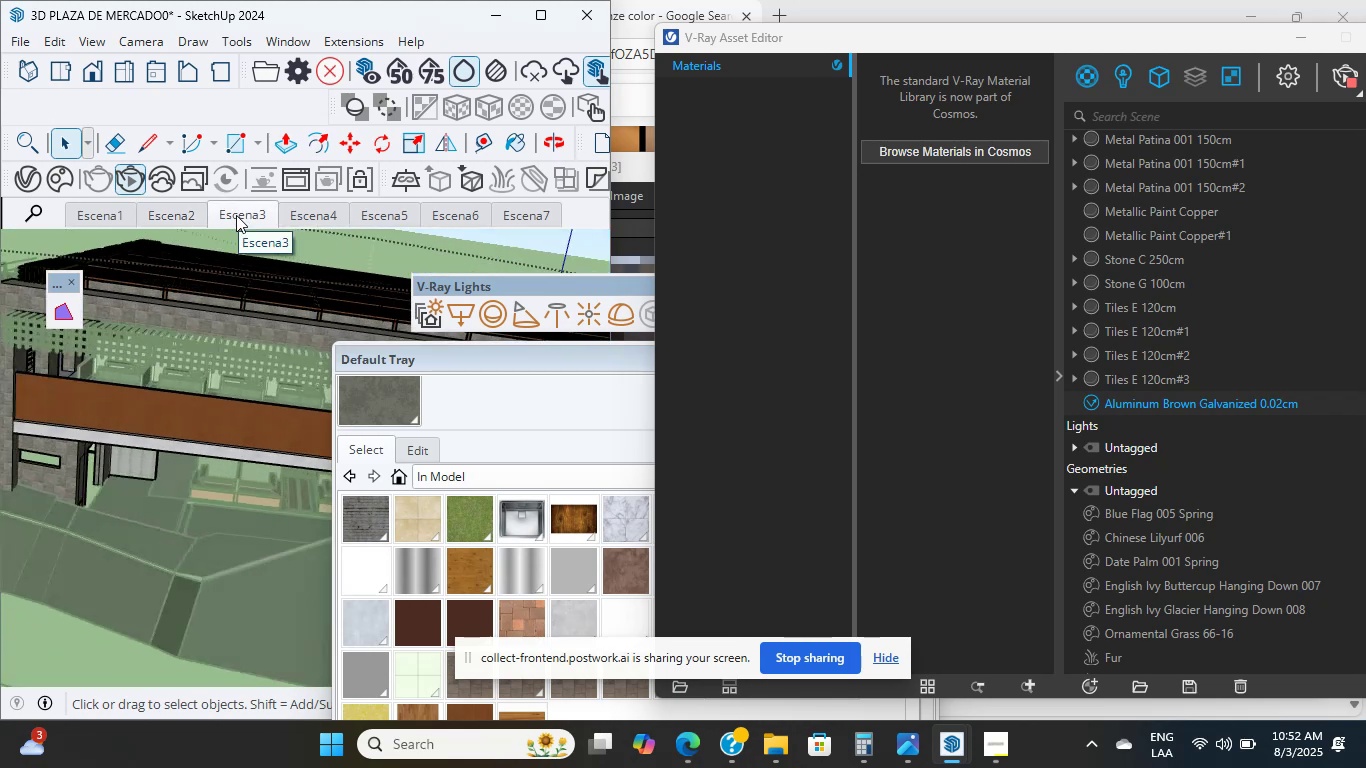 
wait(6.75)
 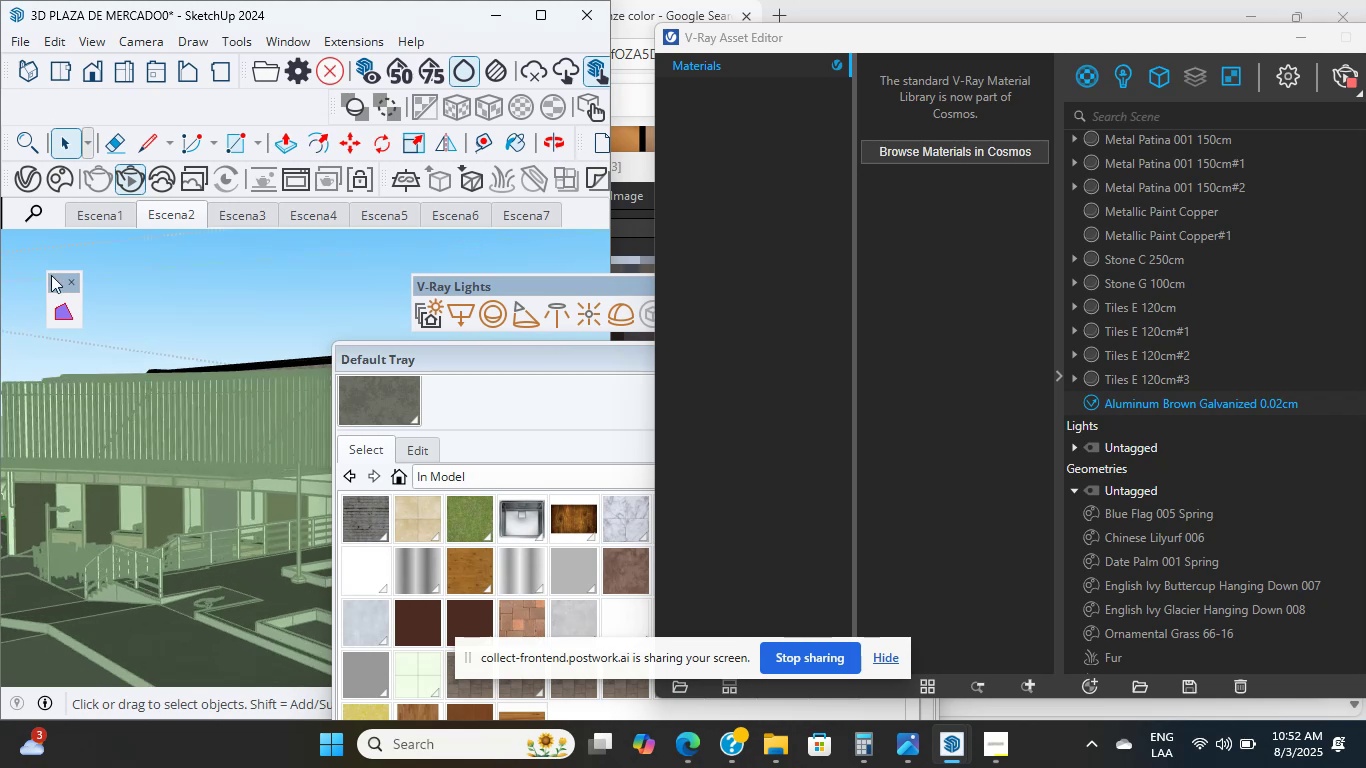 
scroll: coordinate [199, 370], scroll_direction: up, amount: 10.0
 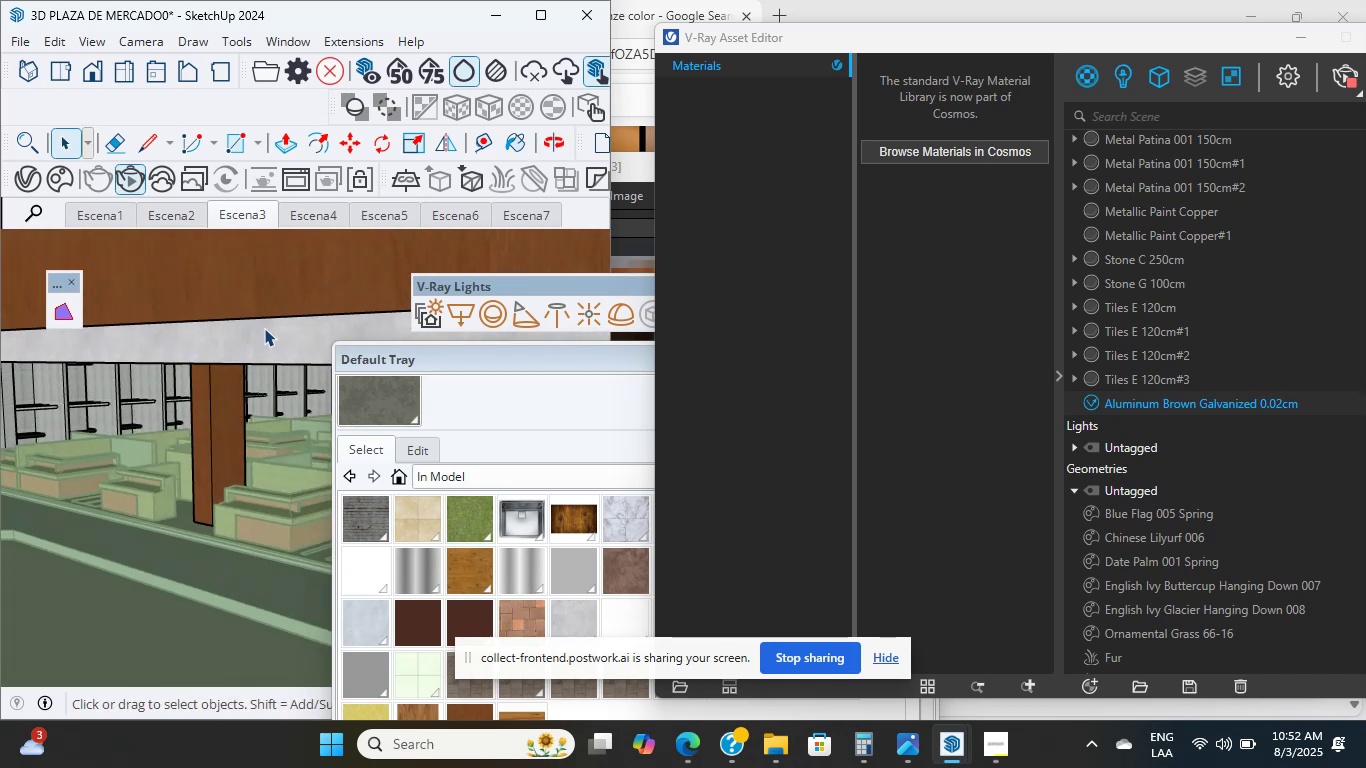 
scroll: coordinate [204, 367], scroll_direction: down, amount: 27.0
 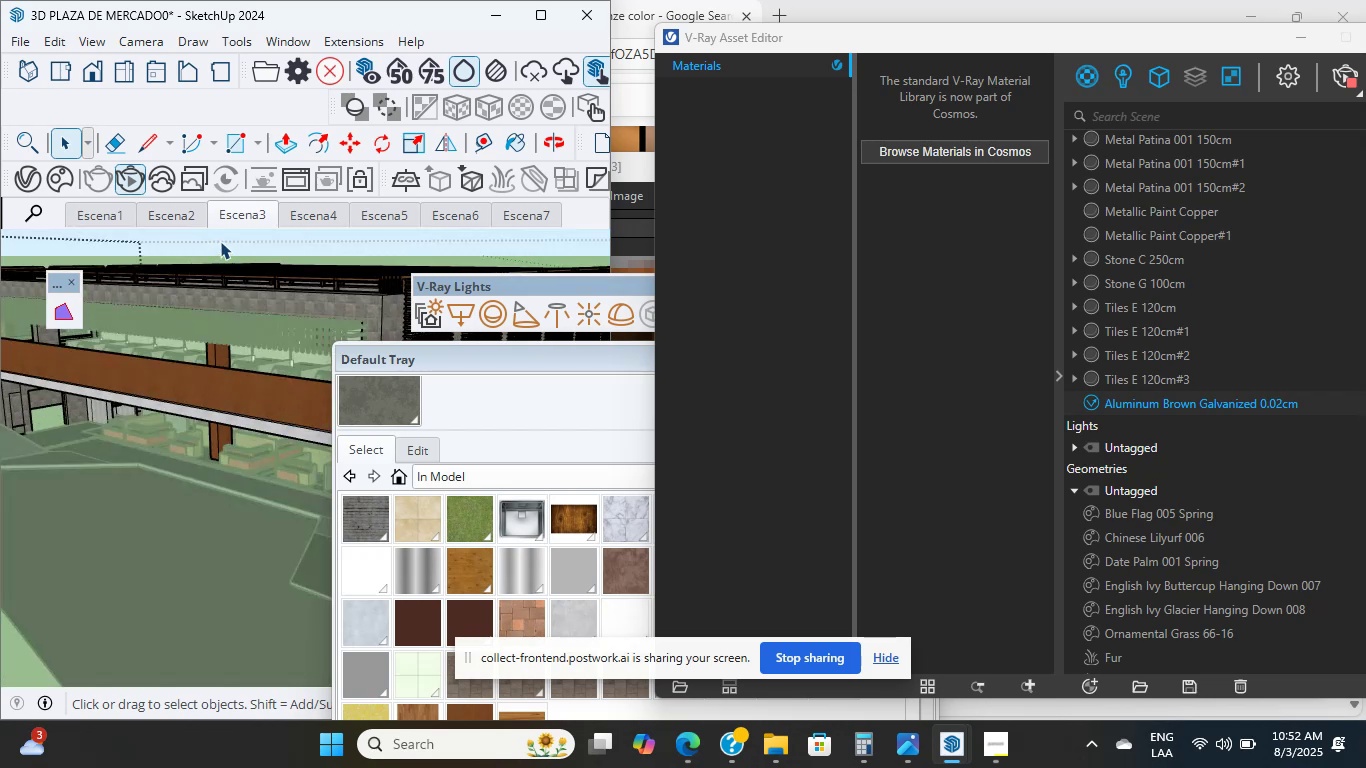 
double_click([221, 241])
 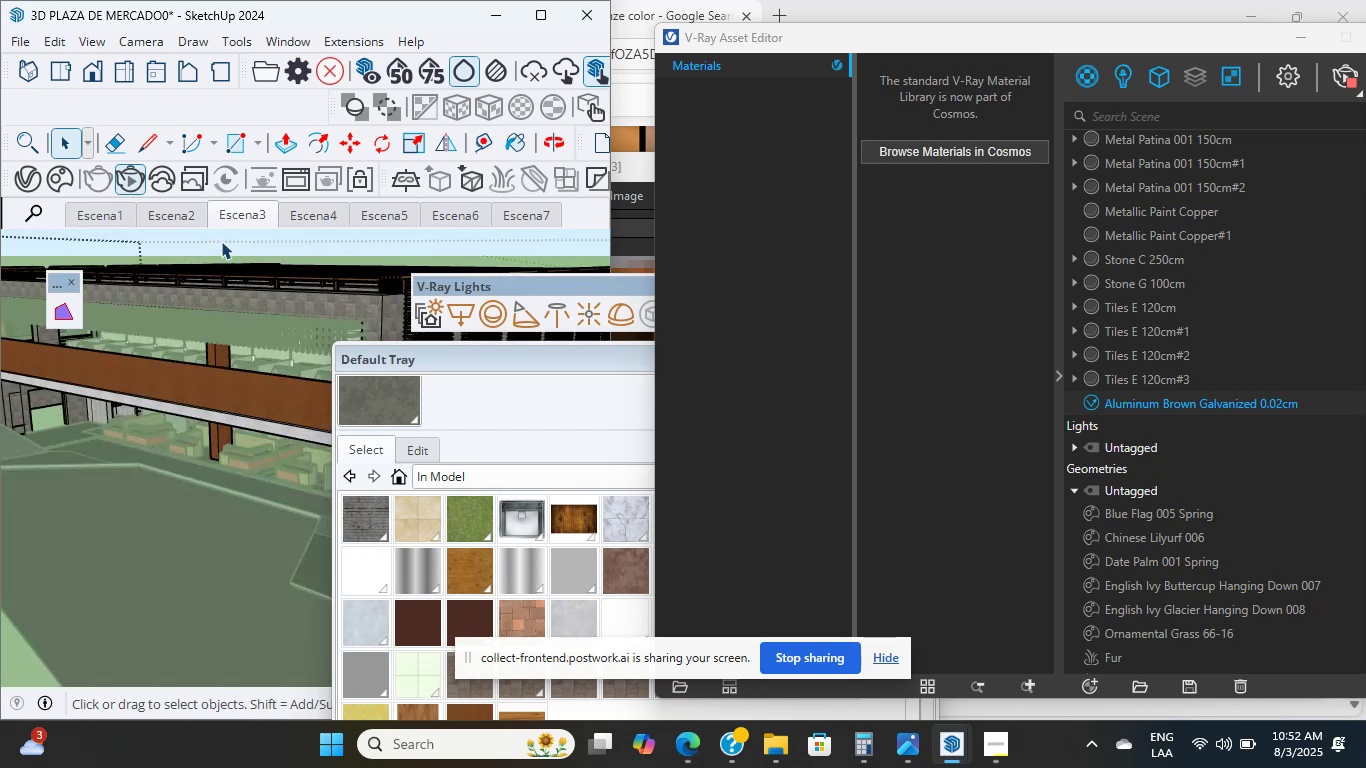 
triple_click([221, 241])
 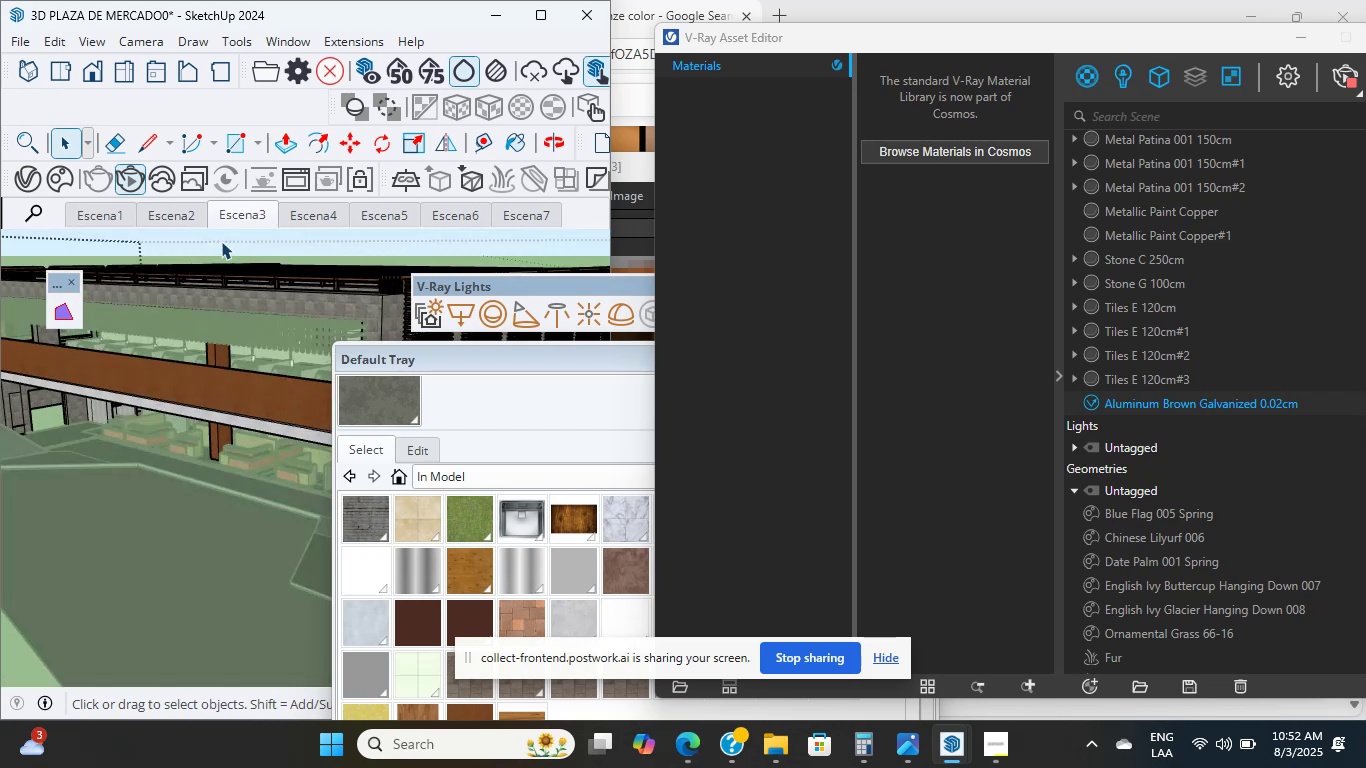 
triple_click([221, 241])
 